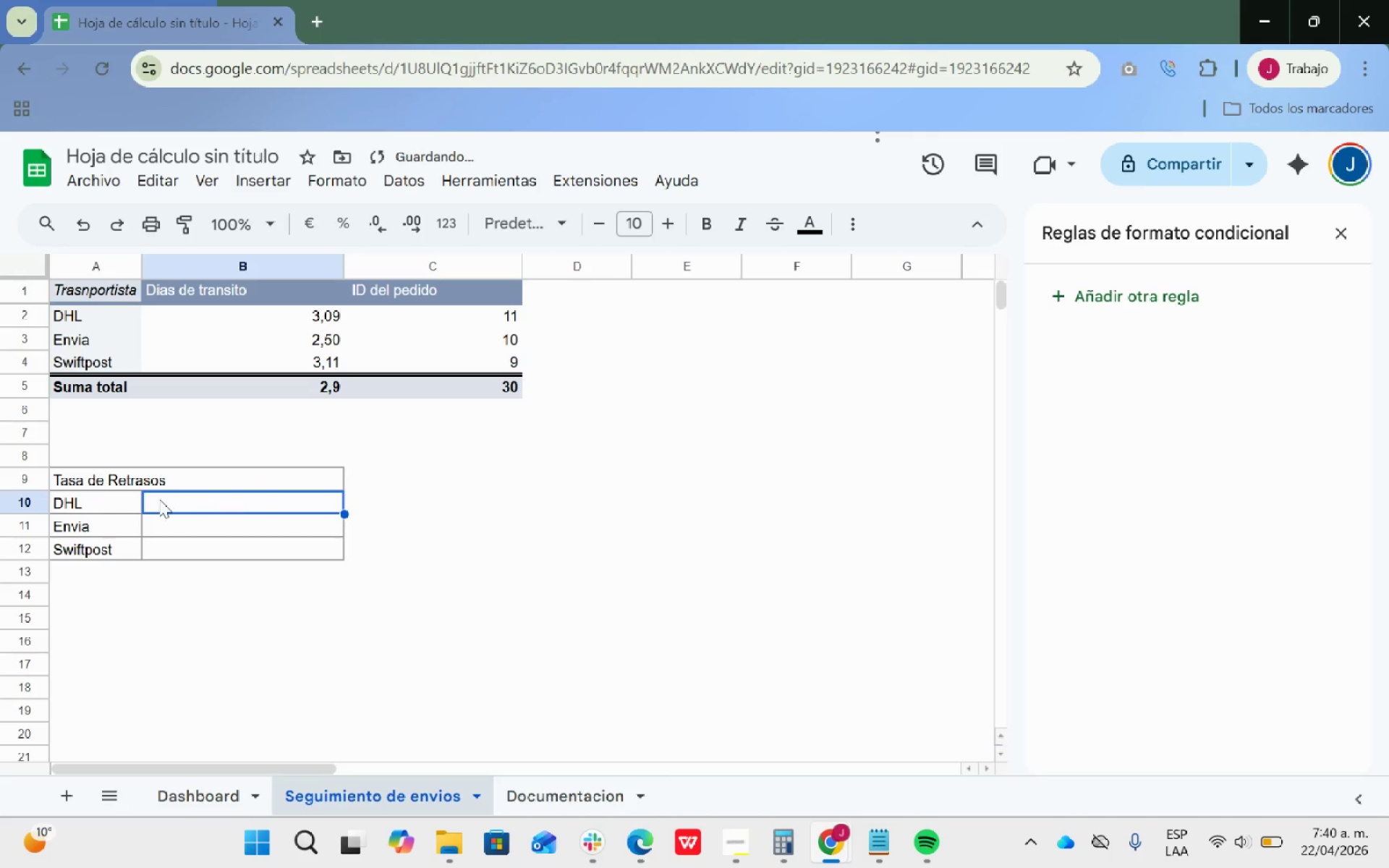 
double_click([115, 499])
 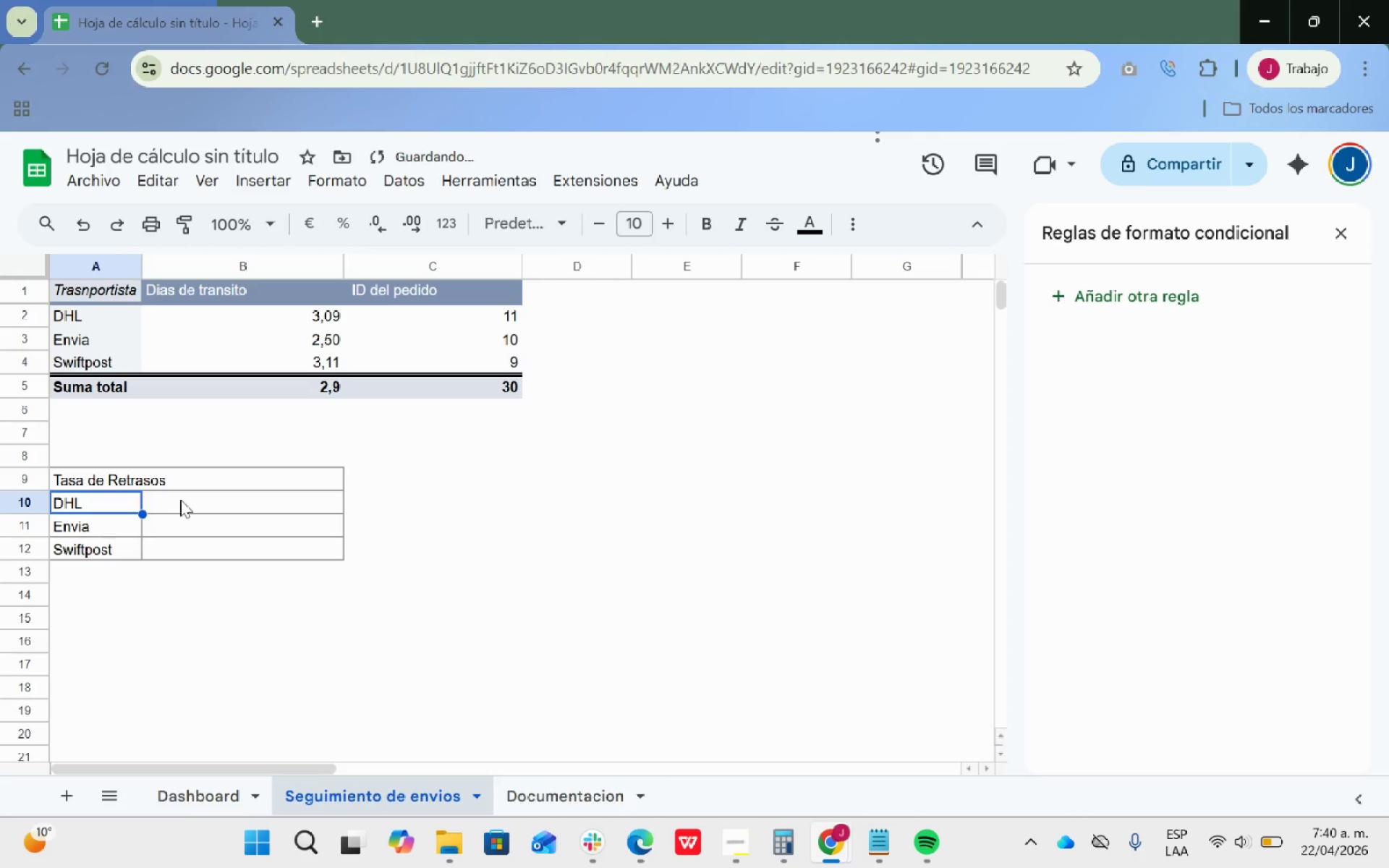 
triple_click([180, 499])
 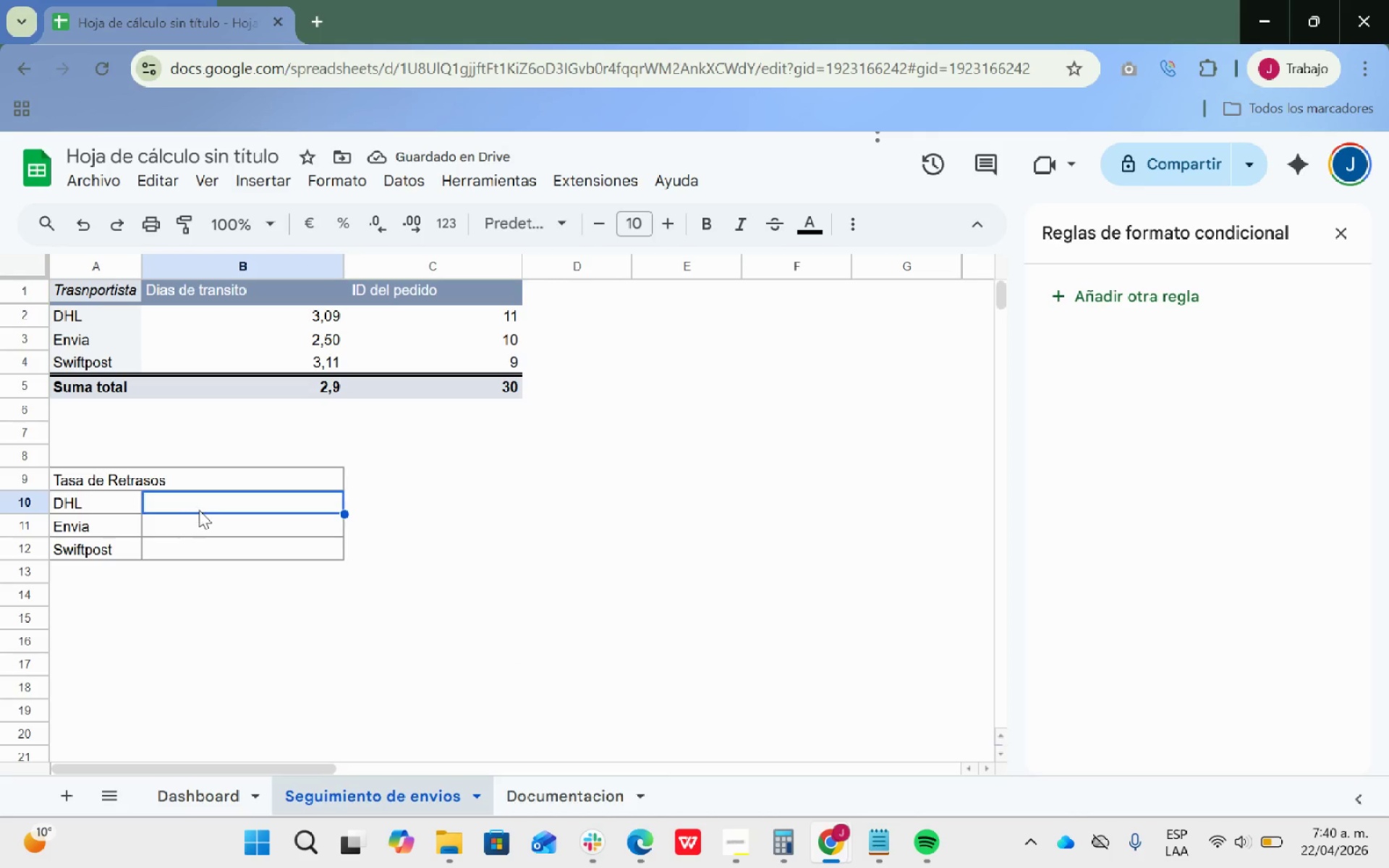 
left_click([200, 510])
 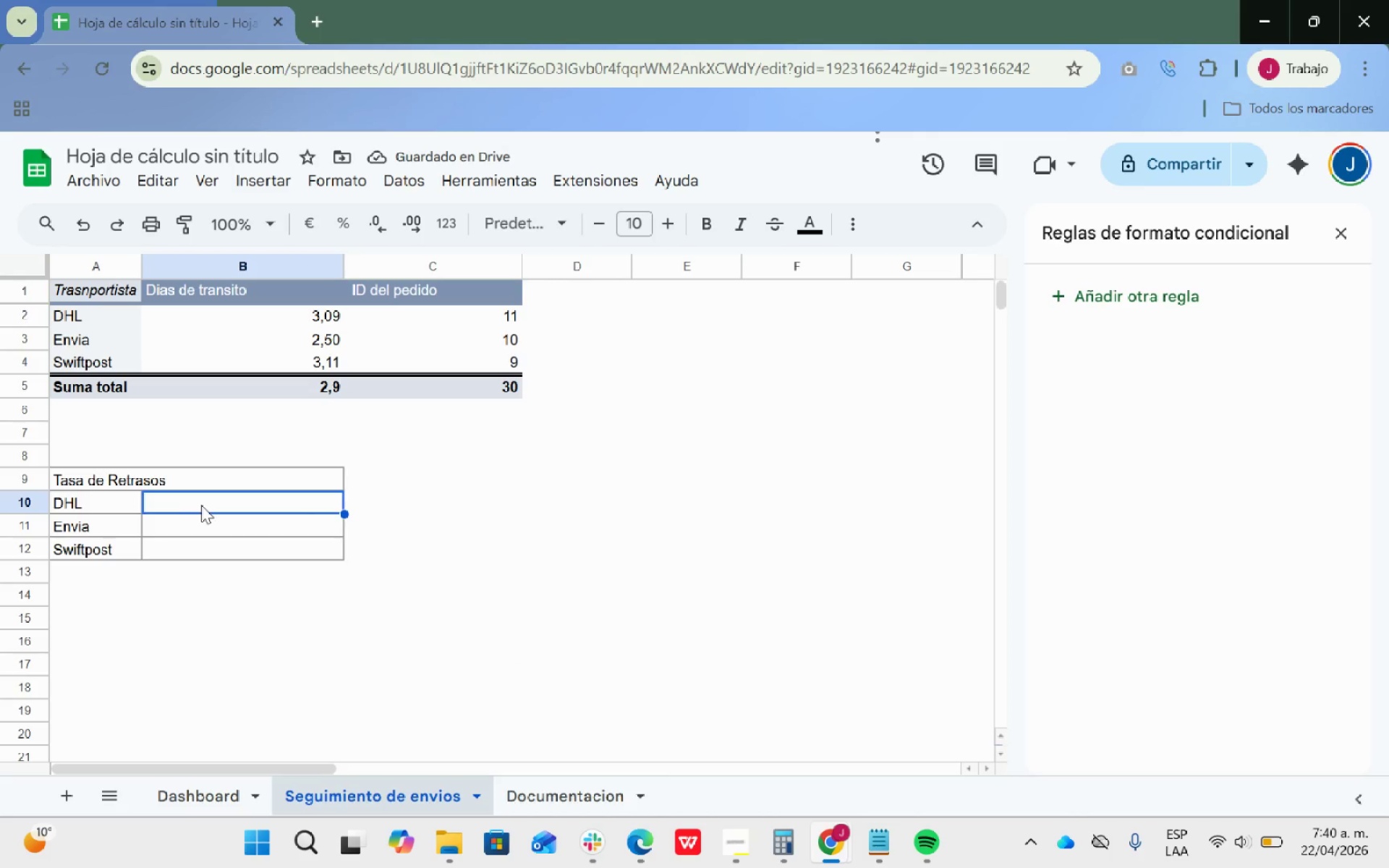 
double_click([201, 505])
 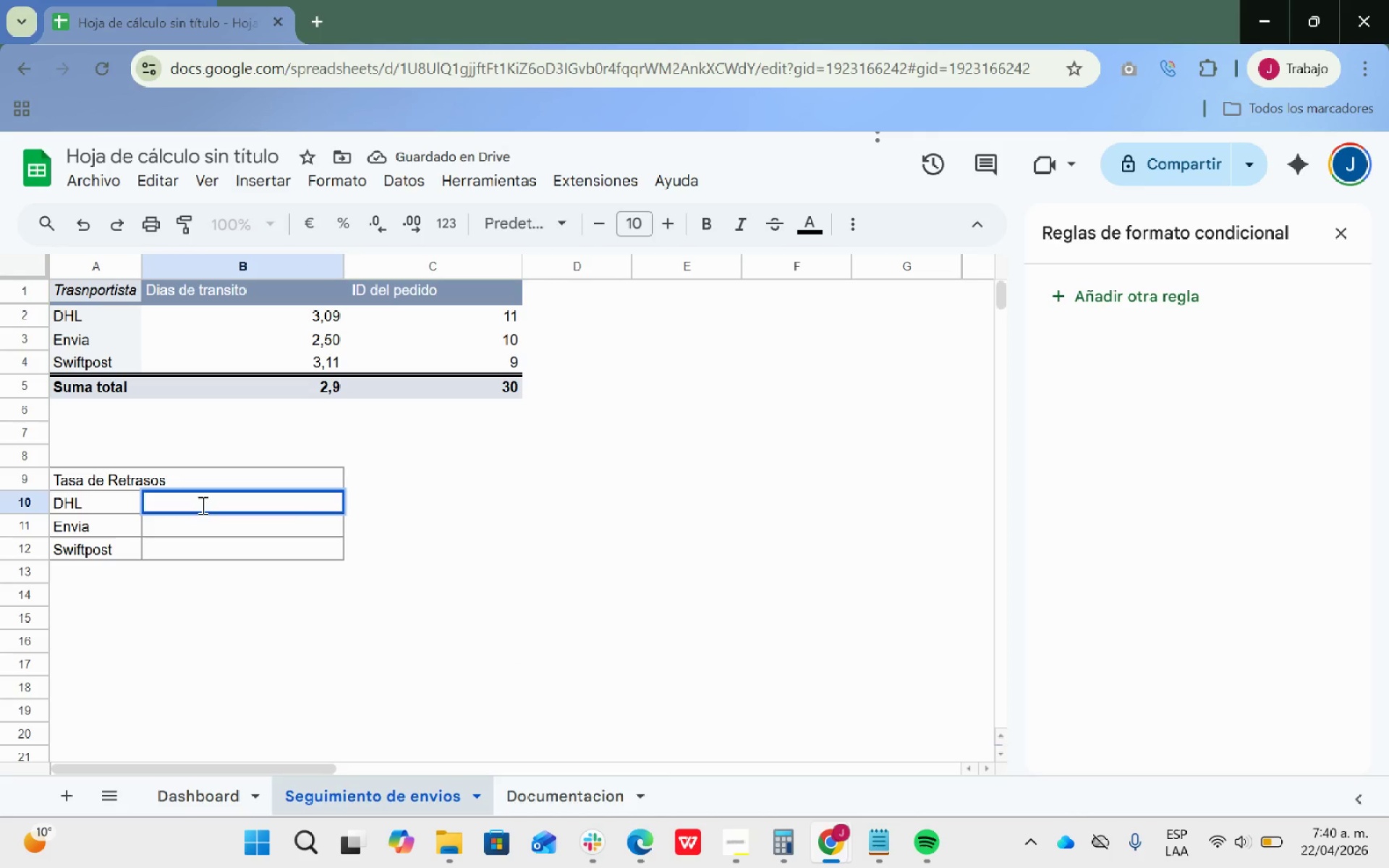 
key(Control+V)
 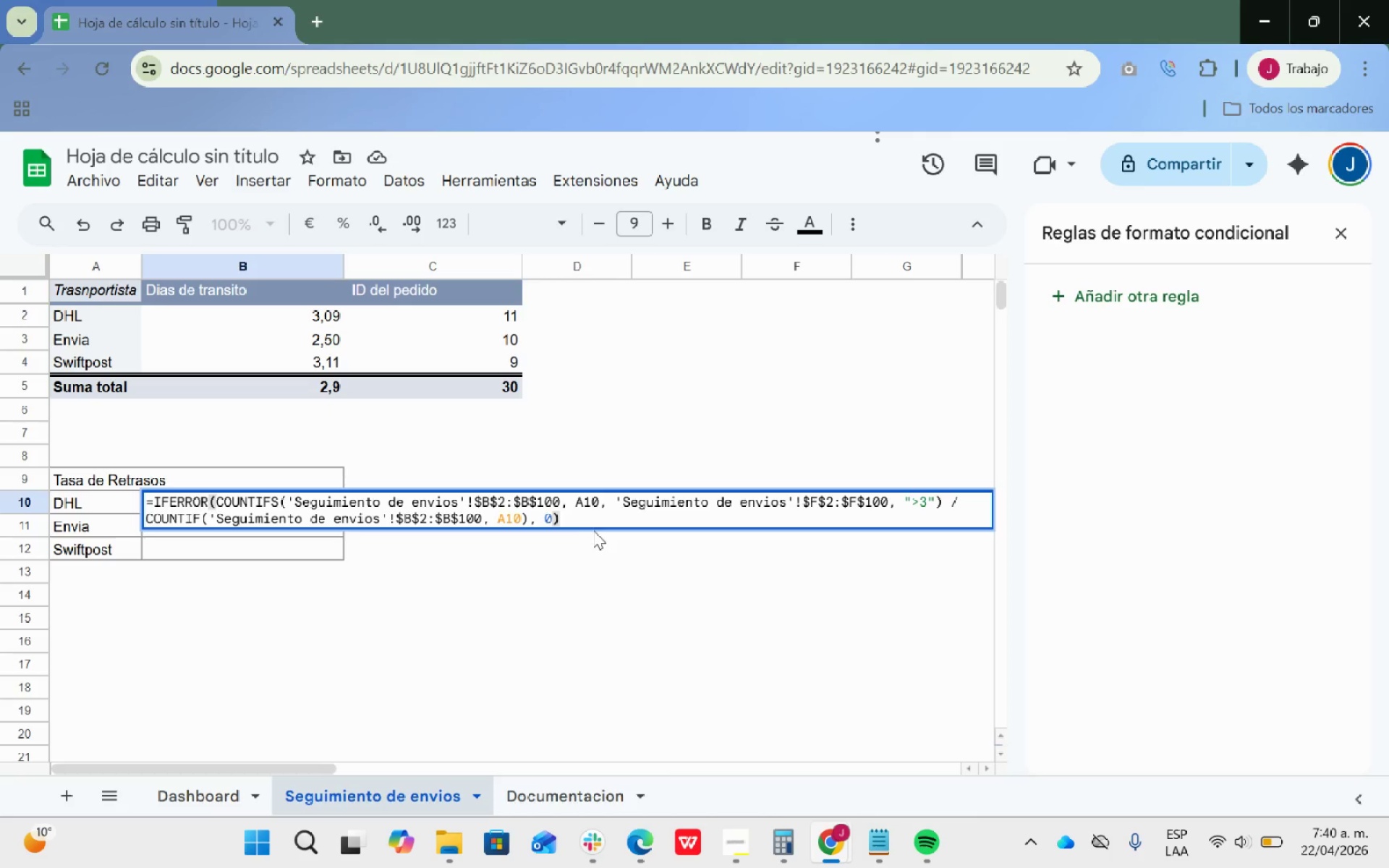 
left_click([595, 519])
 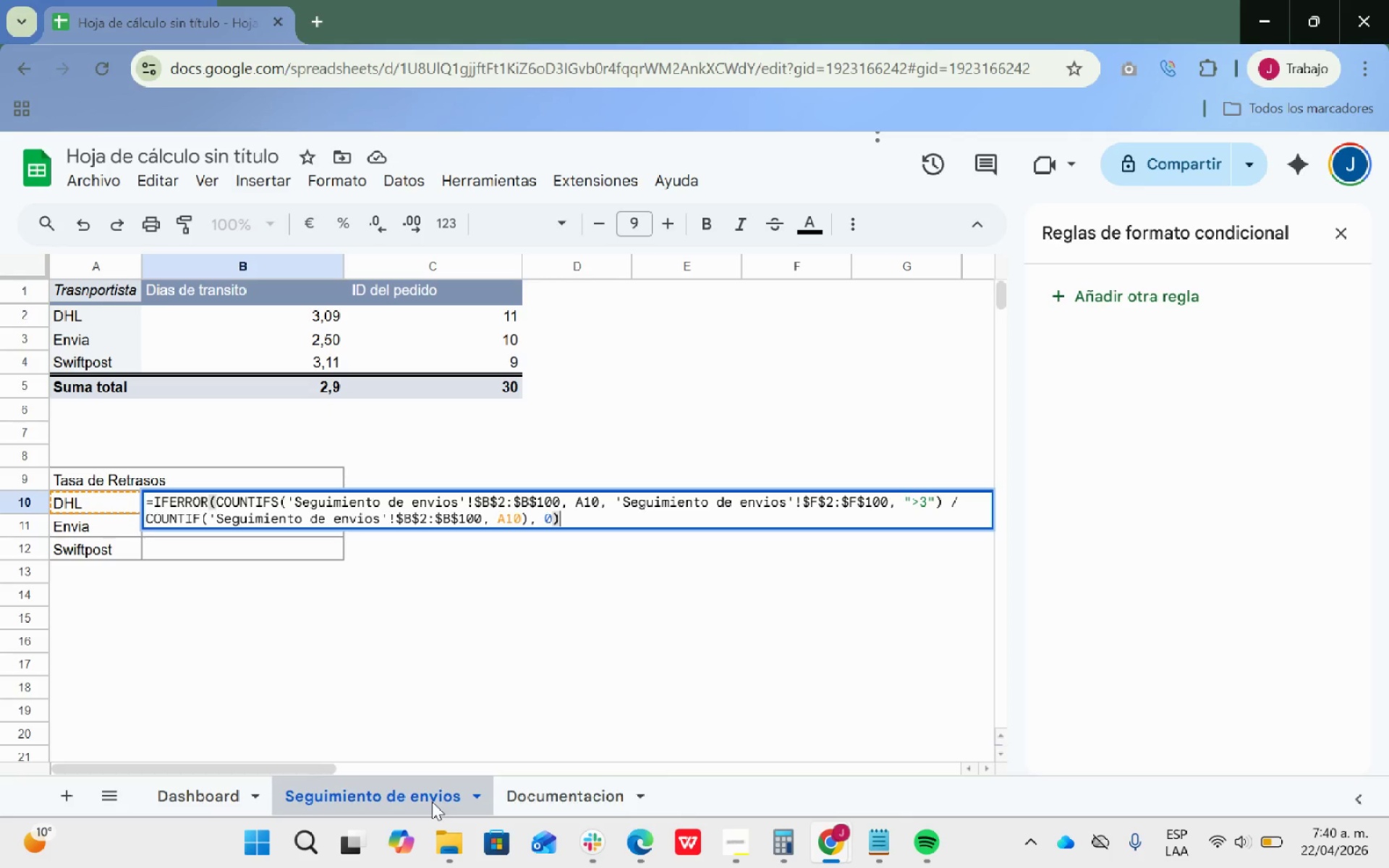 
wait(18.11)
 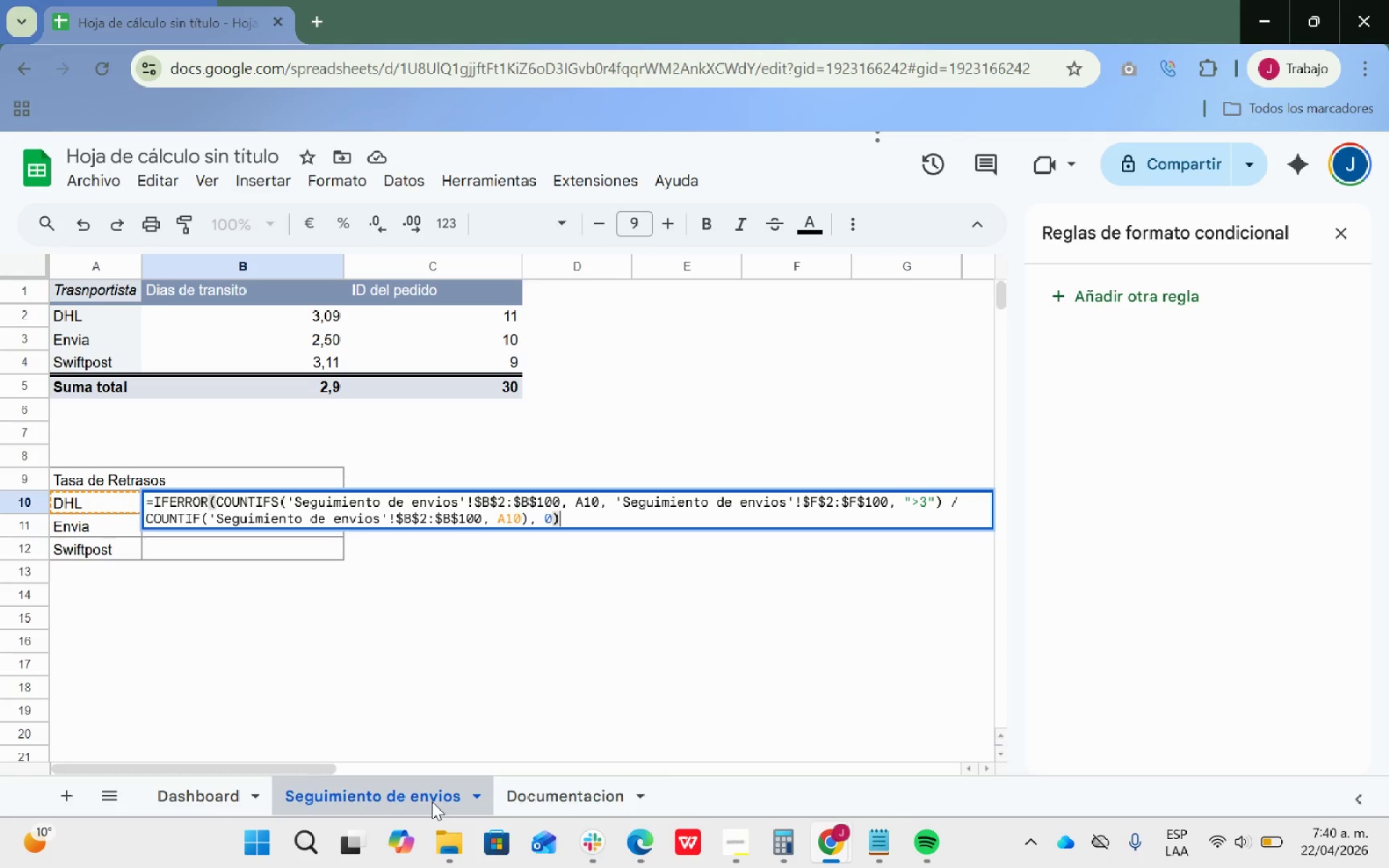 
key(Enter)
 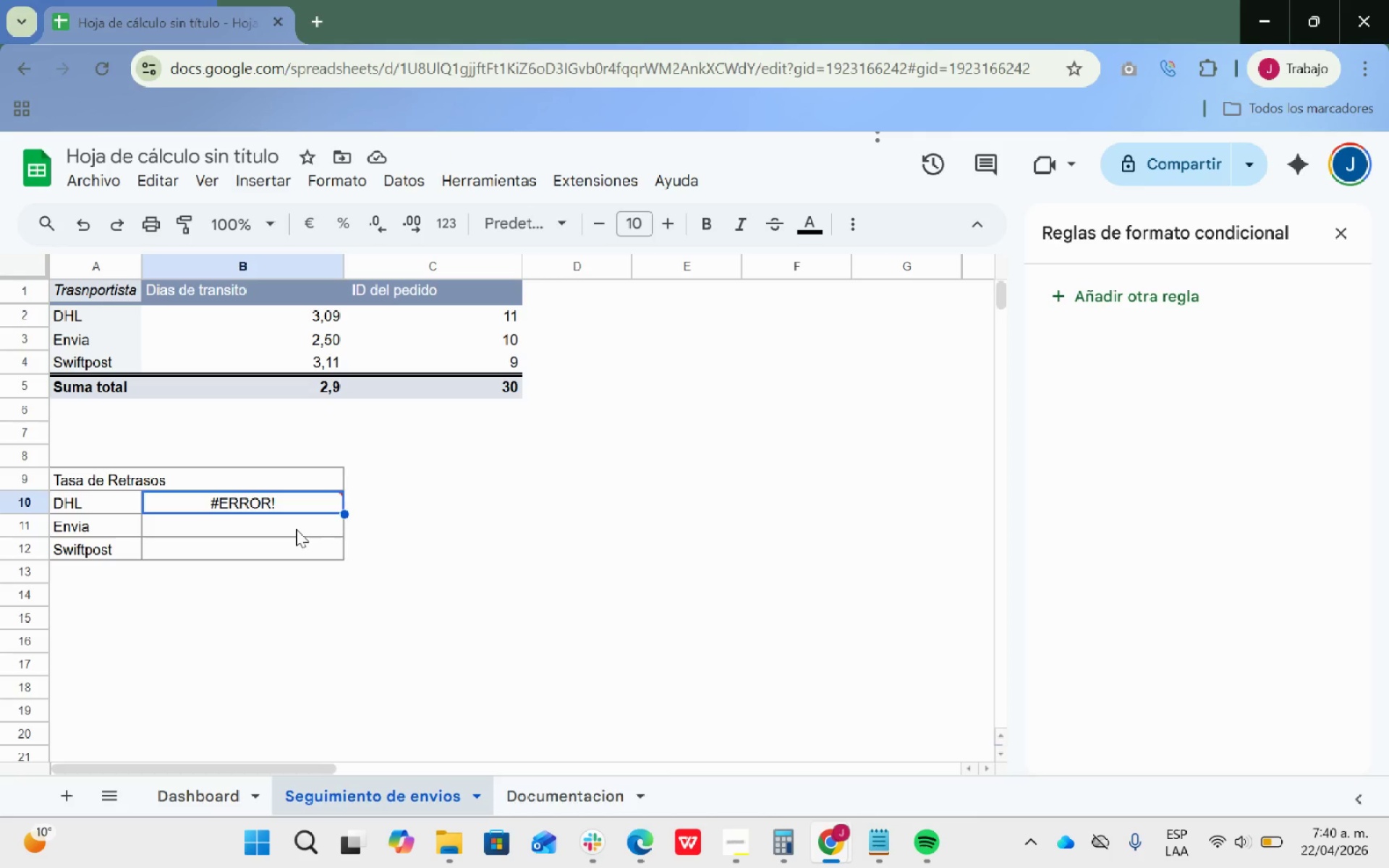 
wait(7.36)
 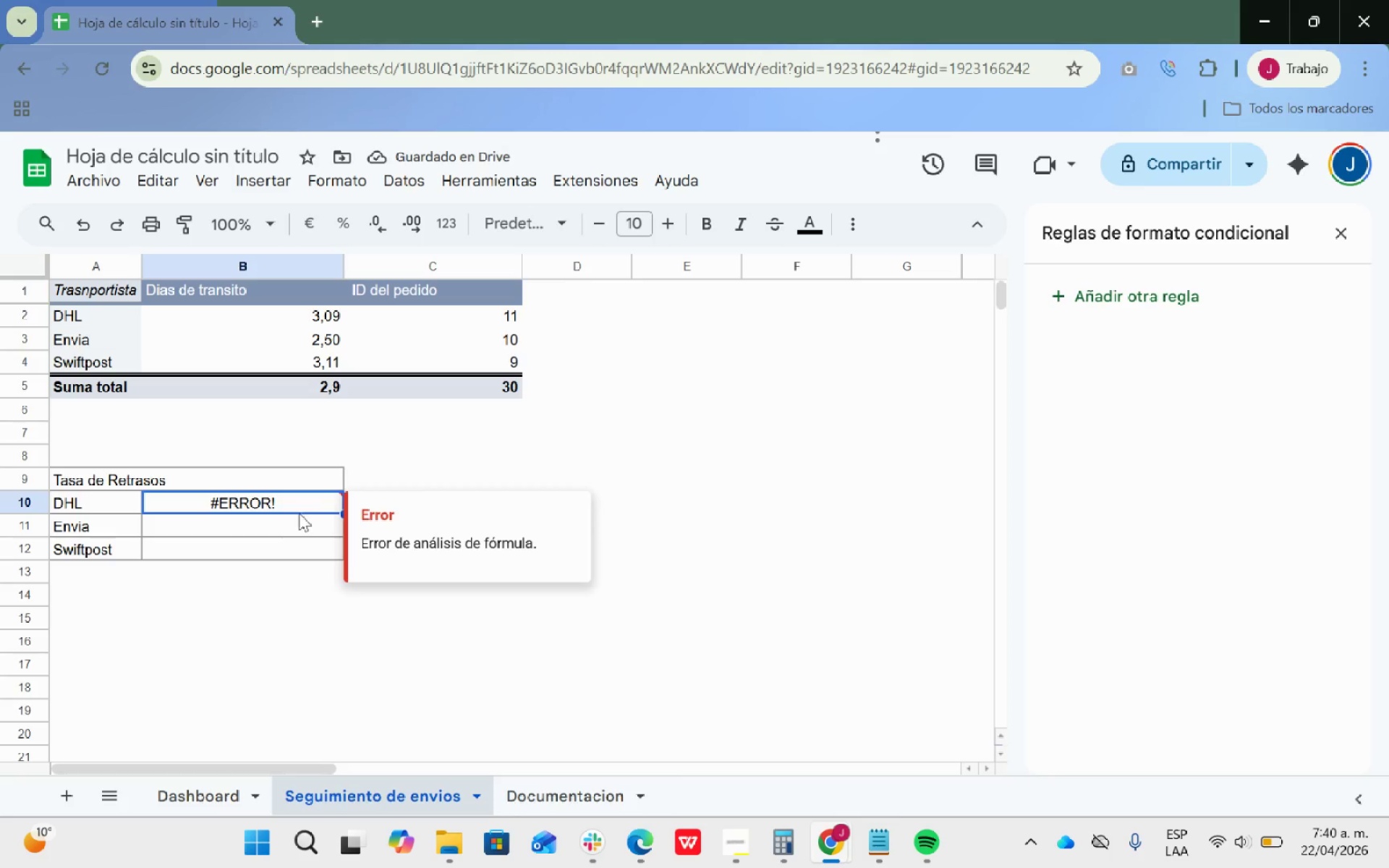 
double_click([302, 507])
 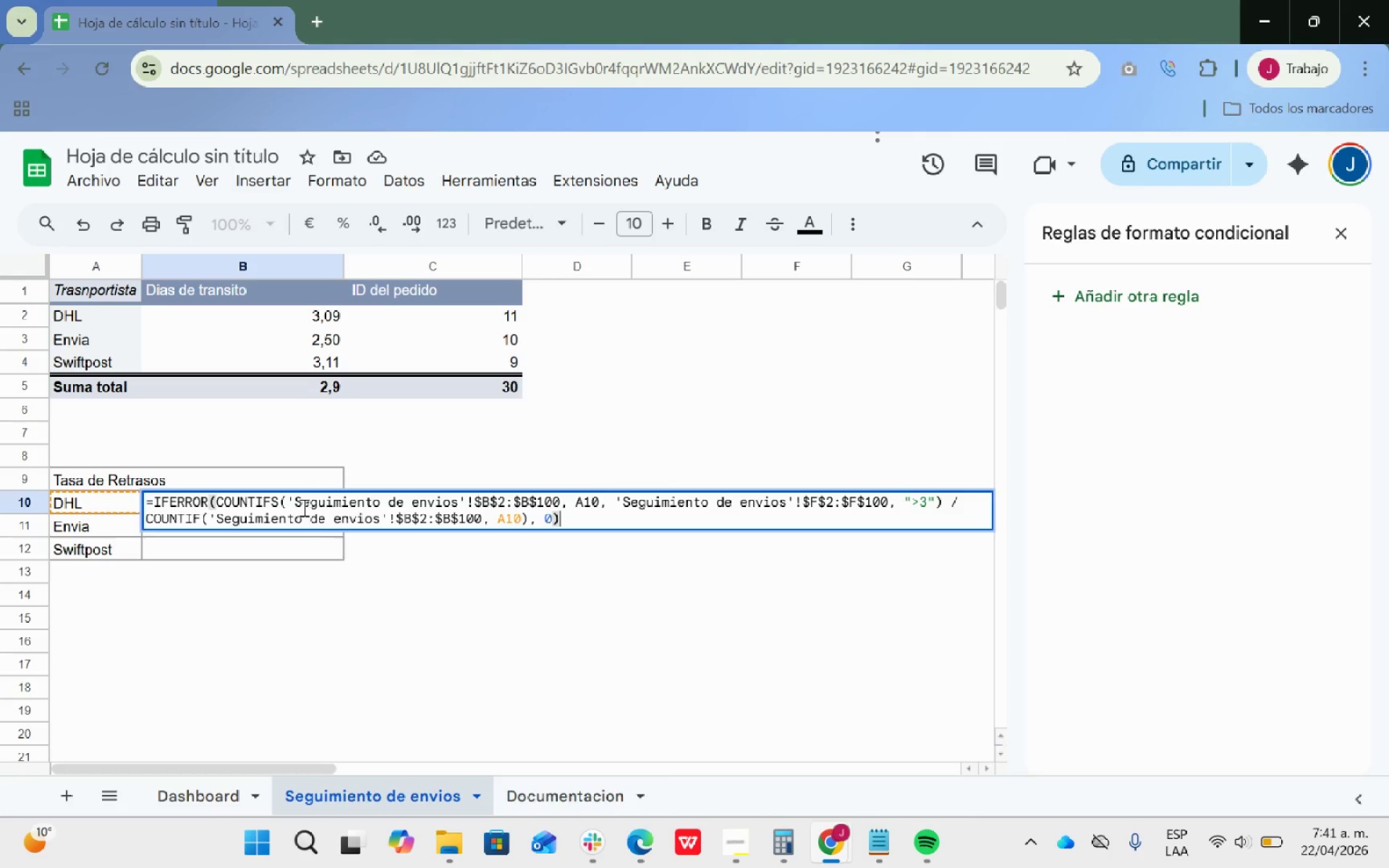 
mouse_move([318, 514])
 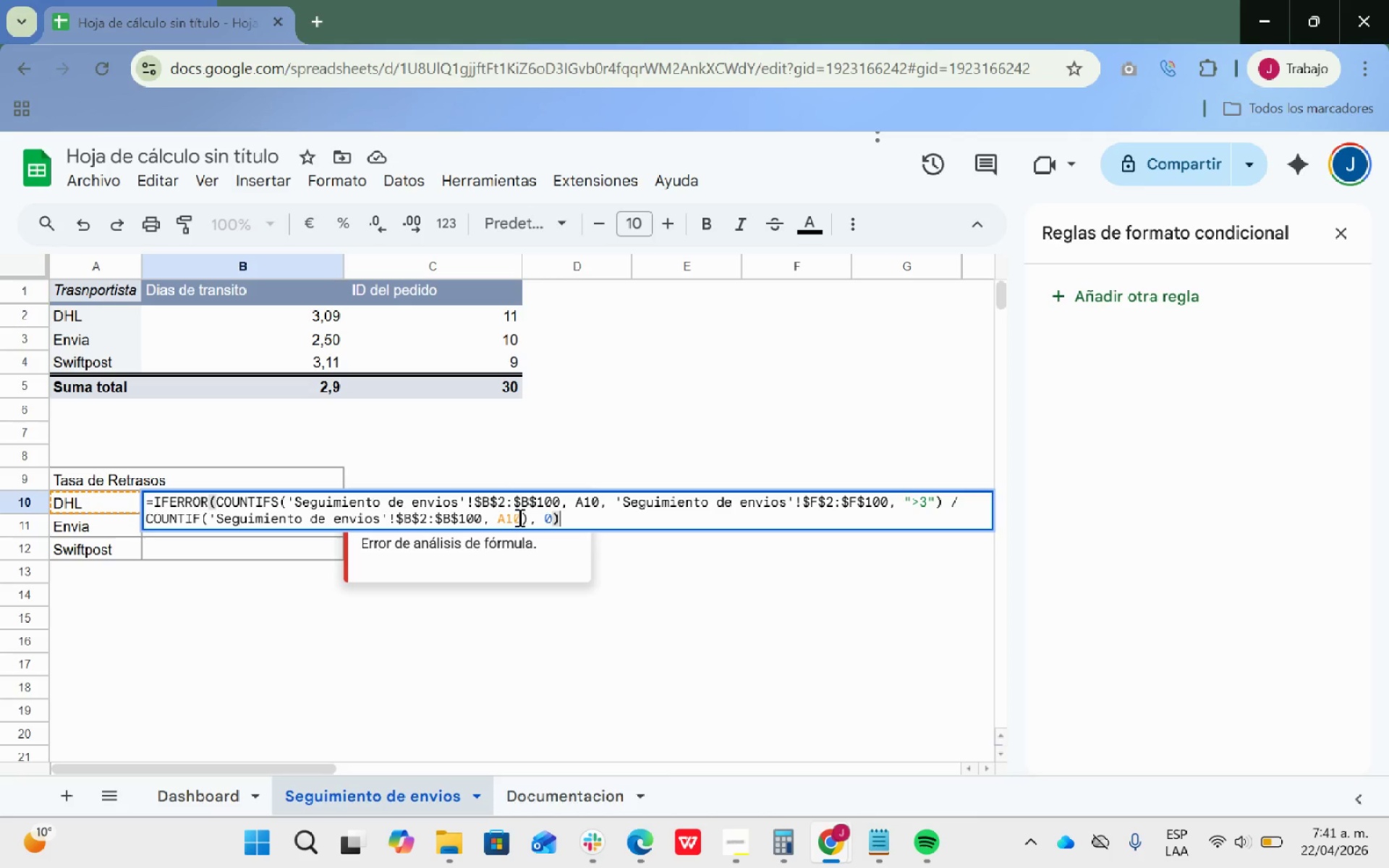 
left_click([519, 516])
 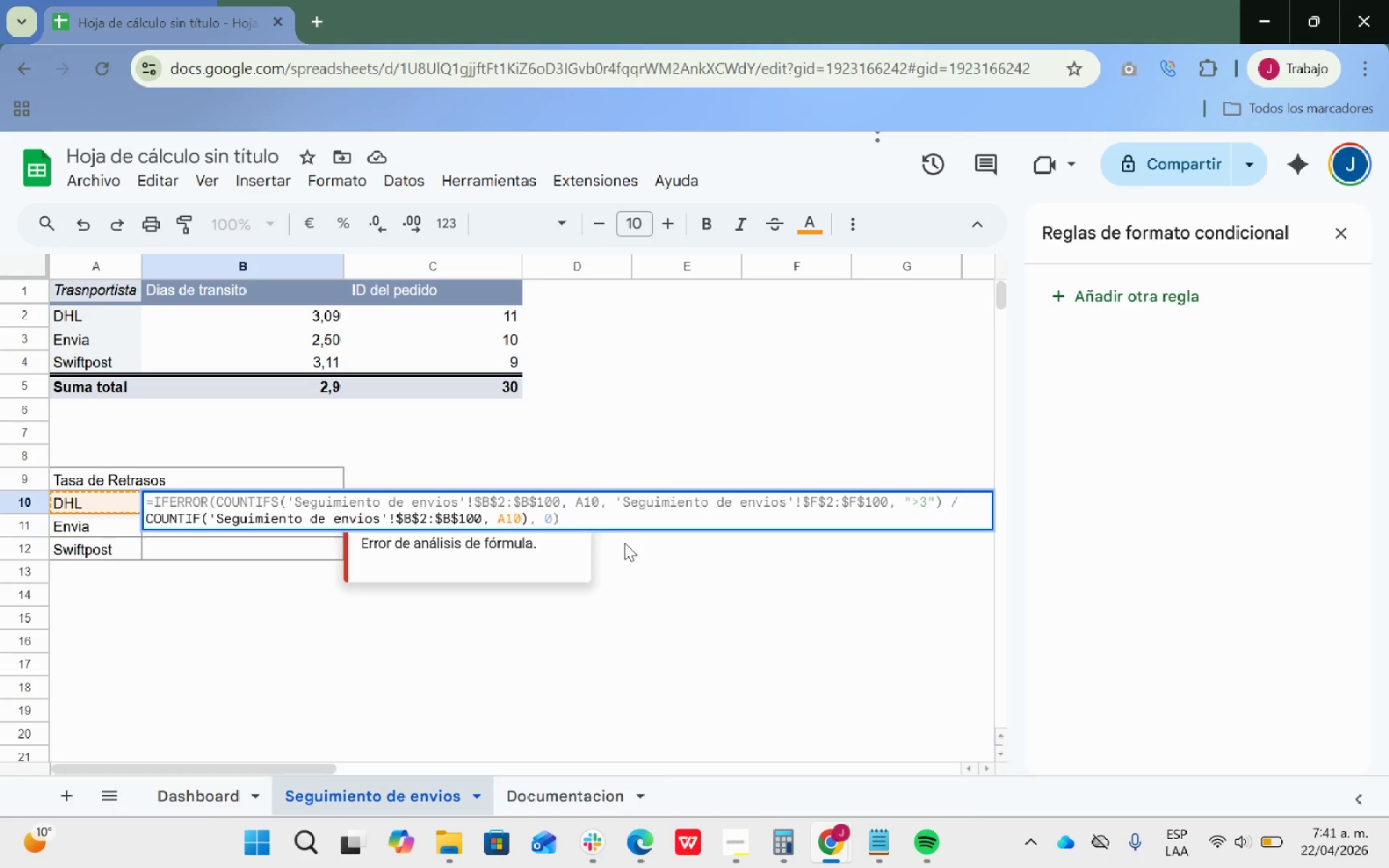 
wait(5.12)
 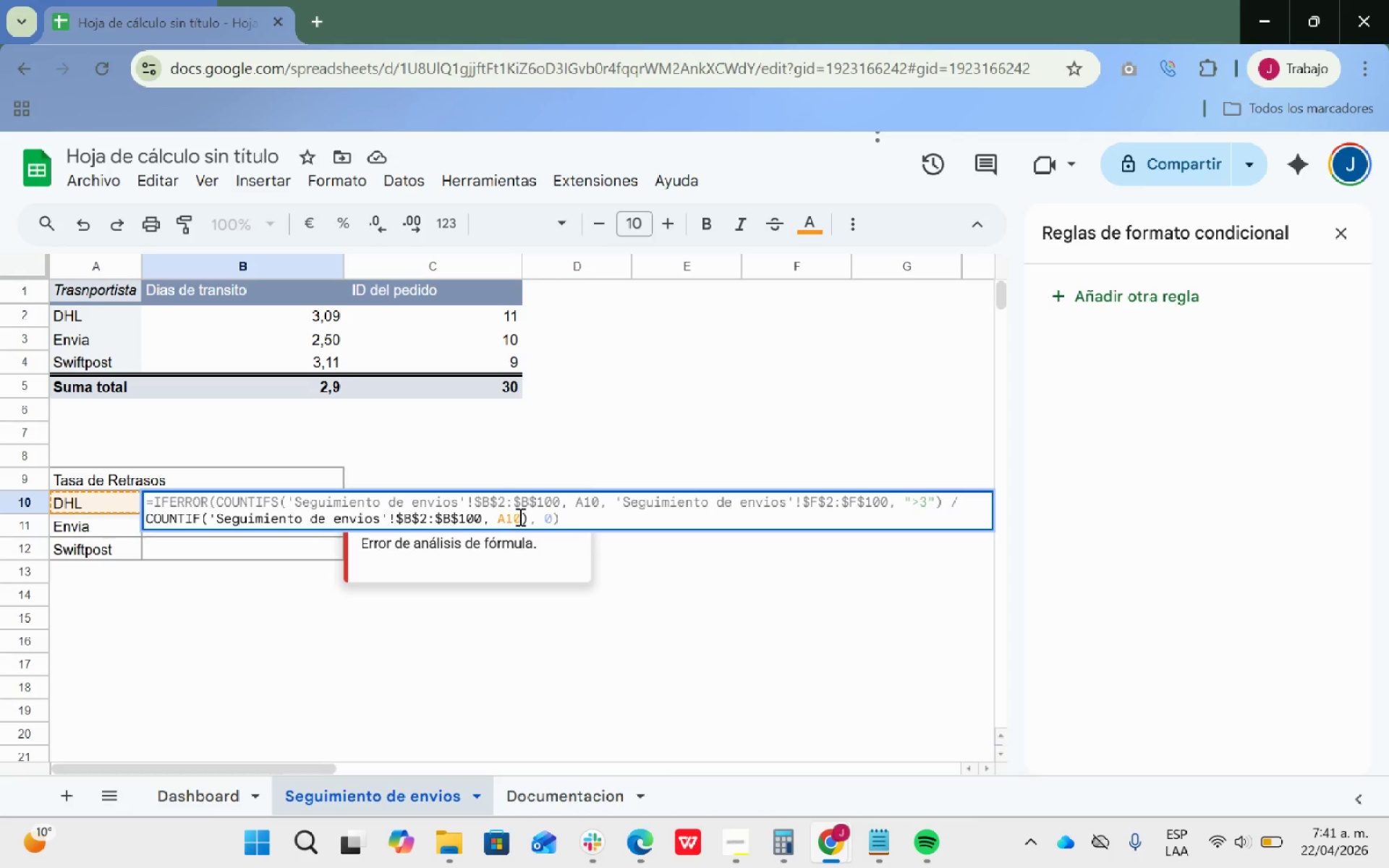 
key(Backspace)
 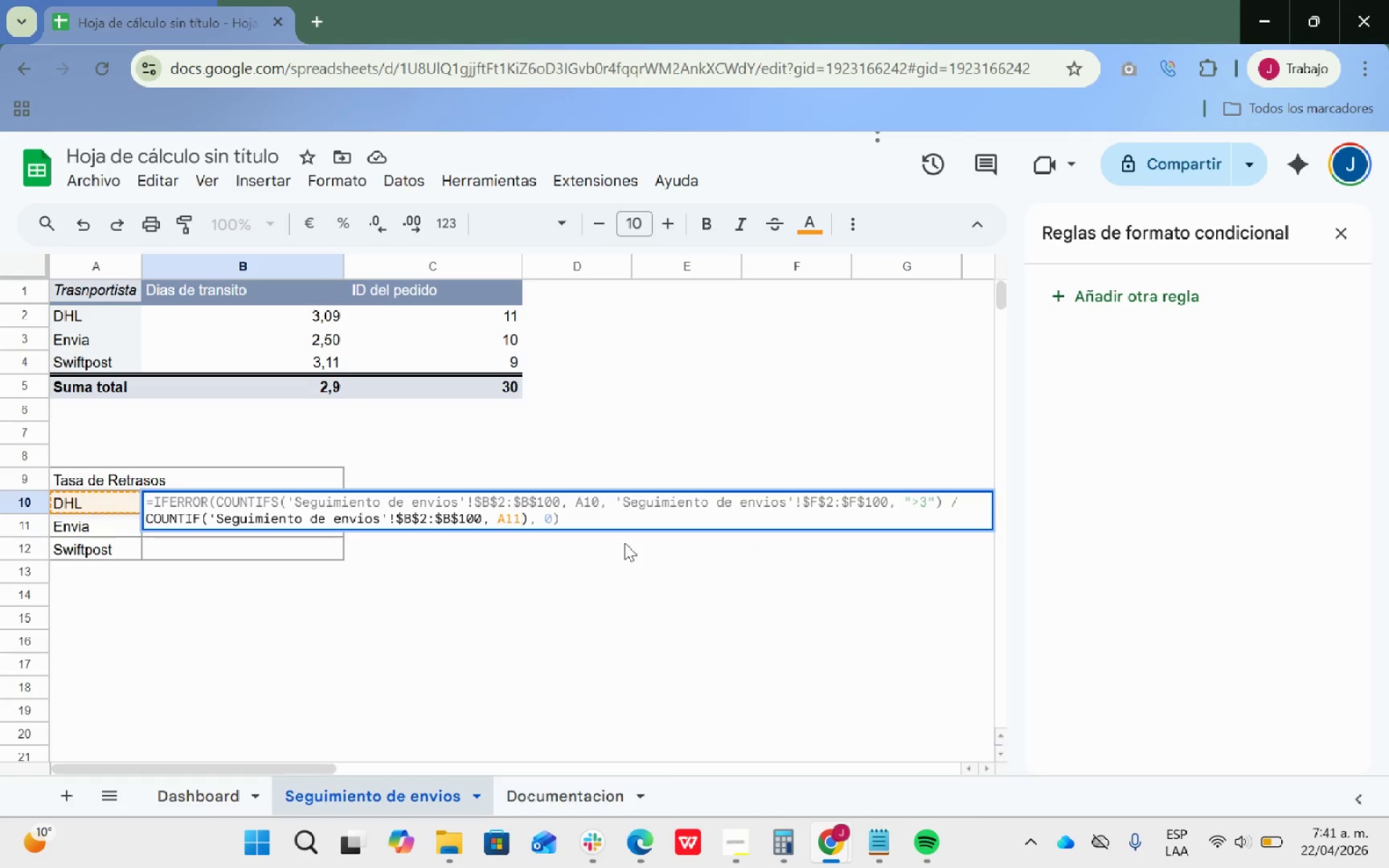 
key(1)
 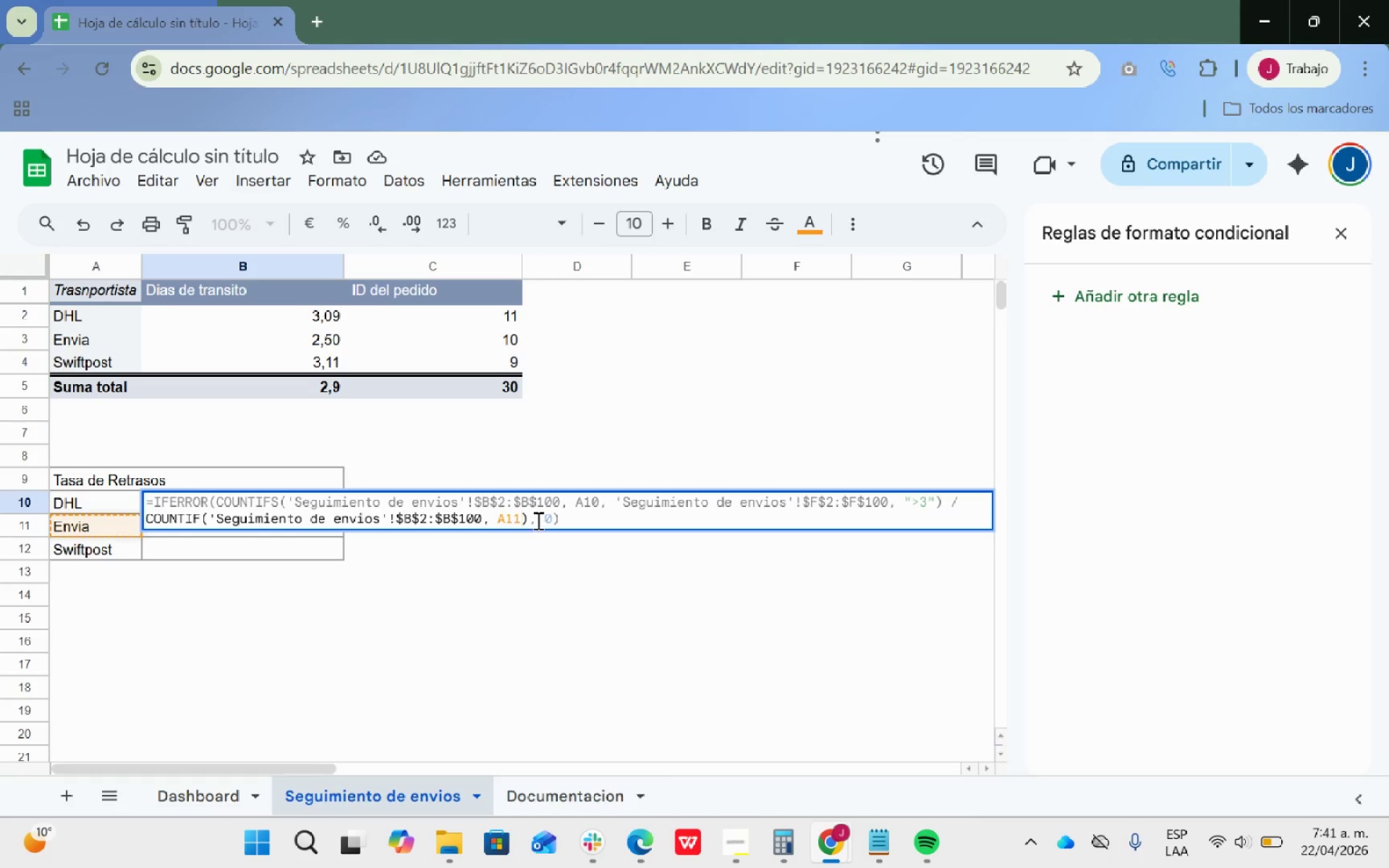 
left_click_drag(start_coordinate=[567, 518], to_coordinate=[149, 505])
 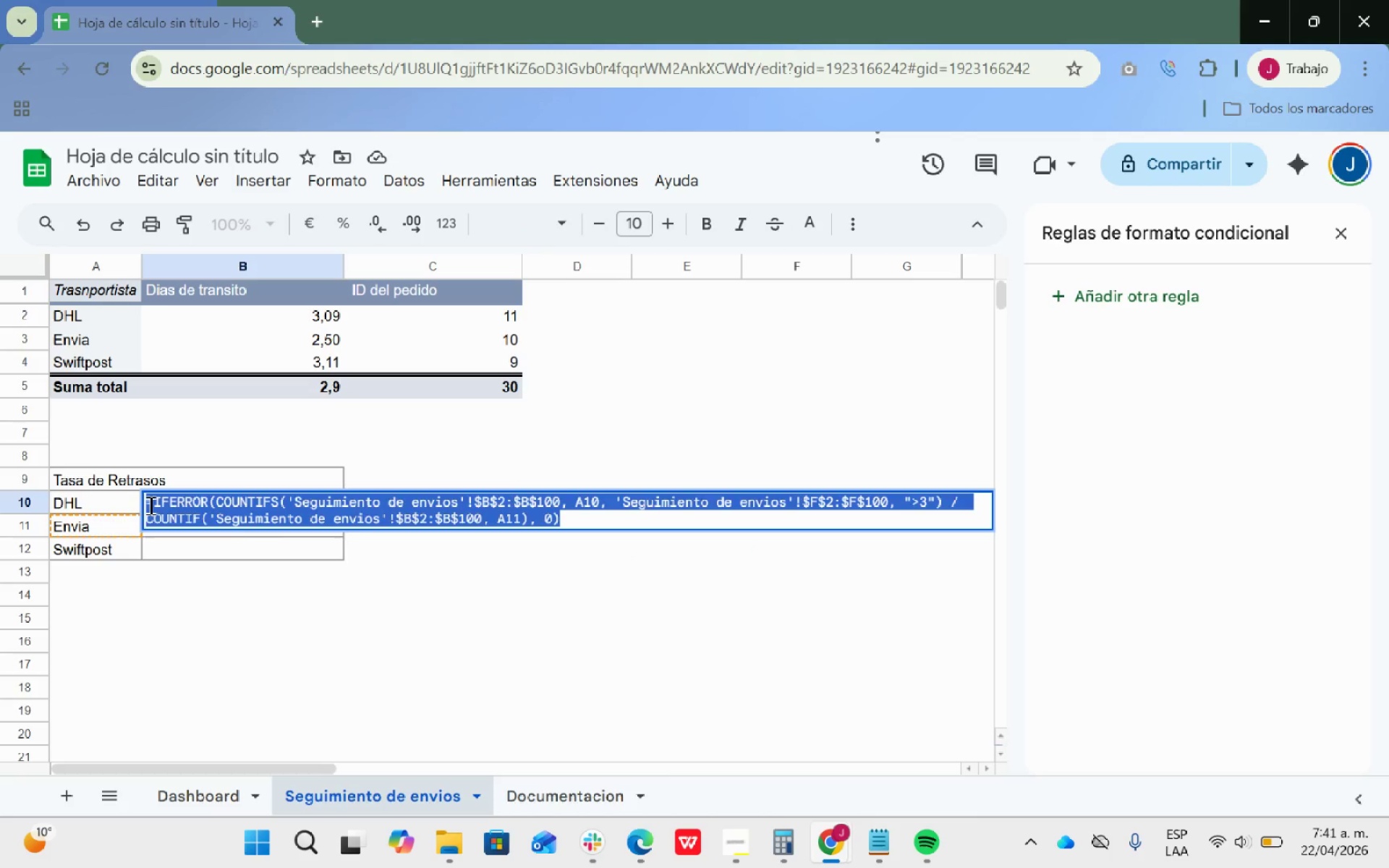 
left_click([149, 505])
 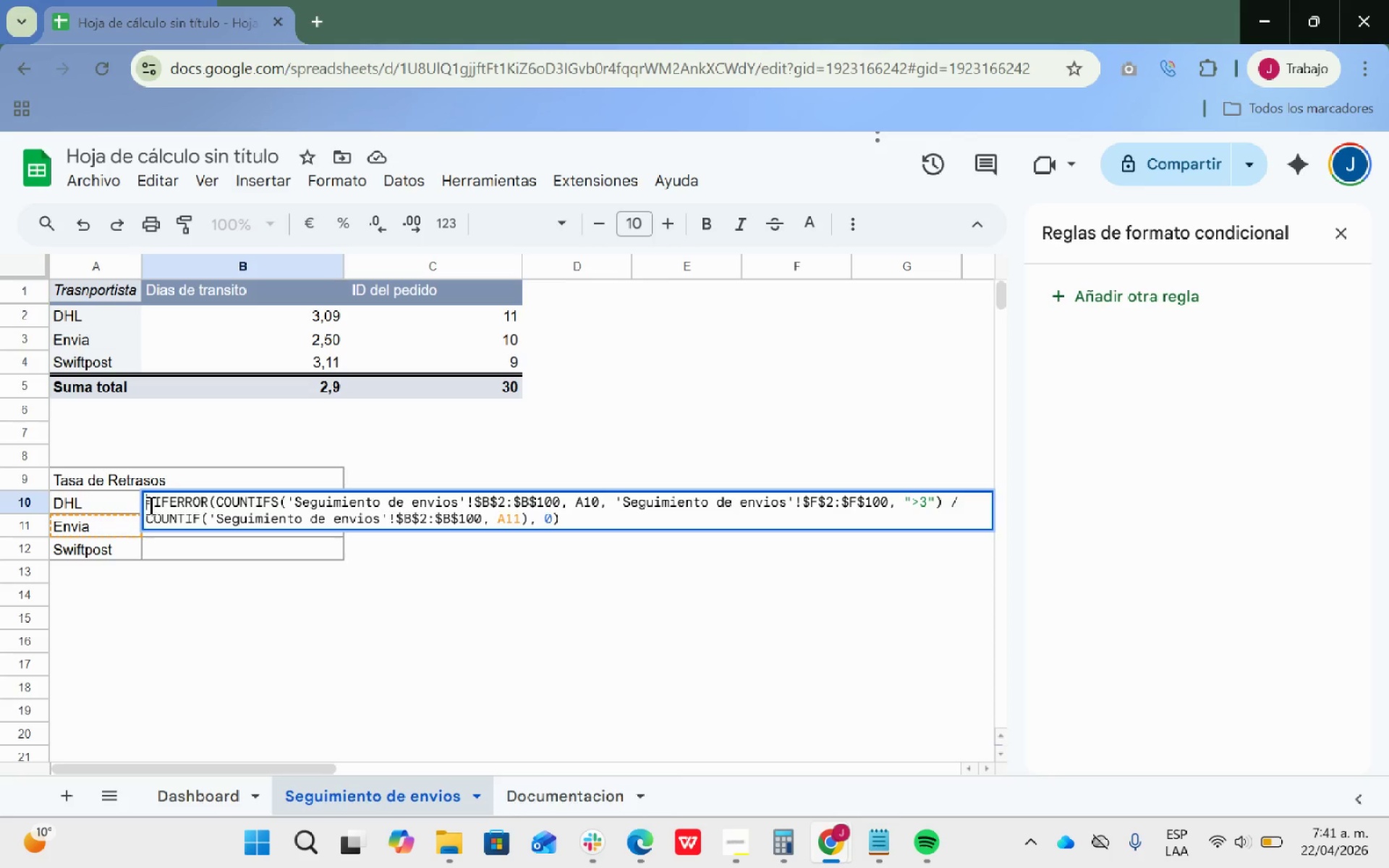 
hold_key(key=ControlLeft, duration=0.8)
 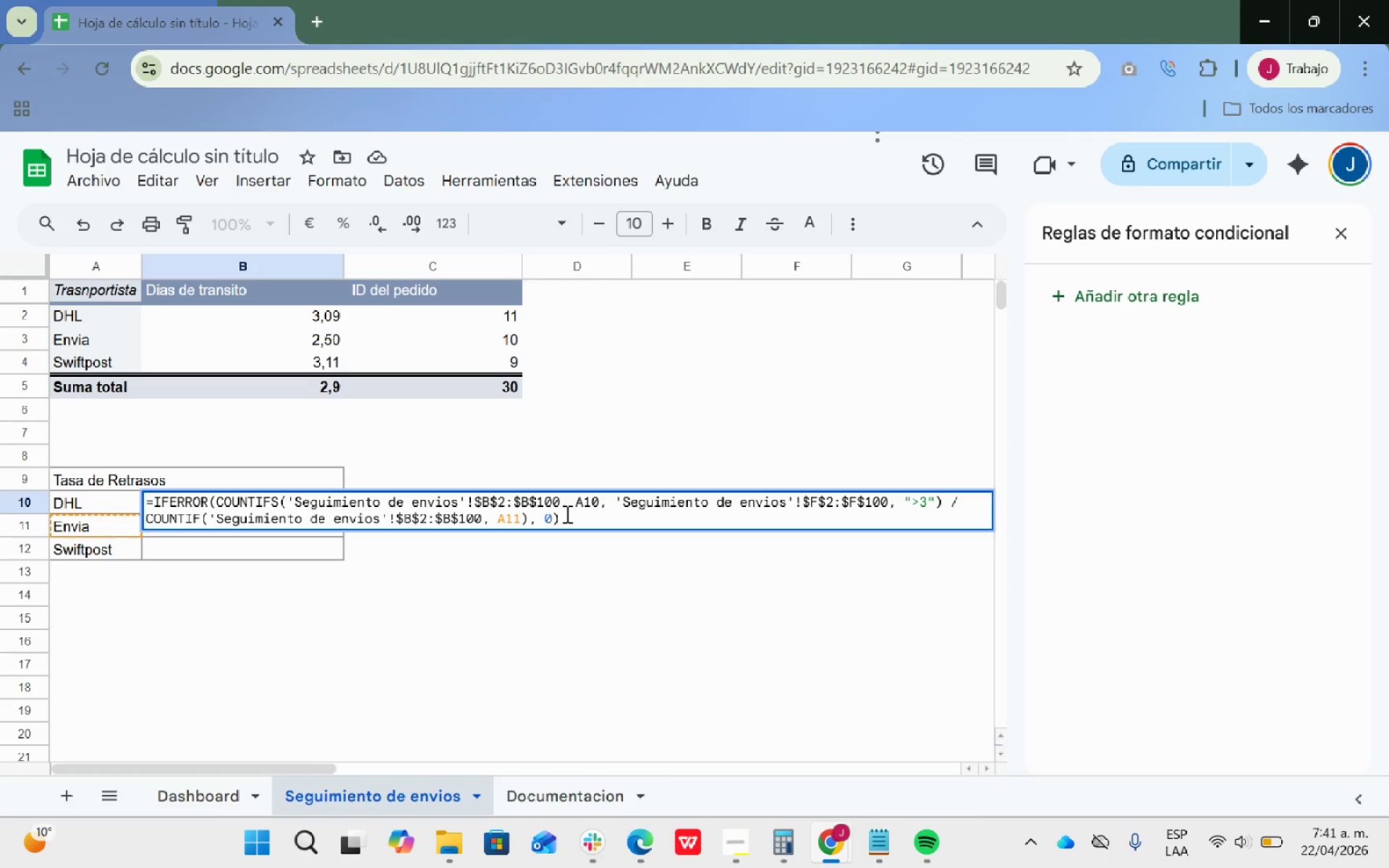 
left_click_drag(start_coordinate=[569, 516], to_coordinate=[146, 470])
 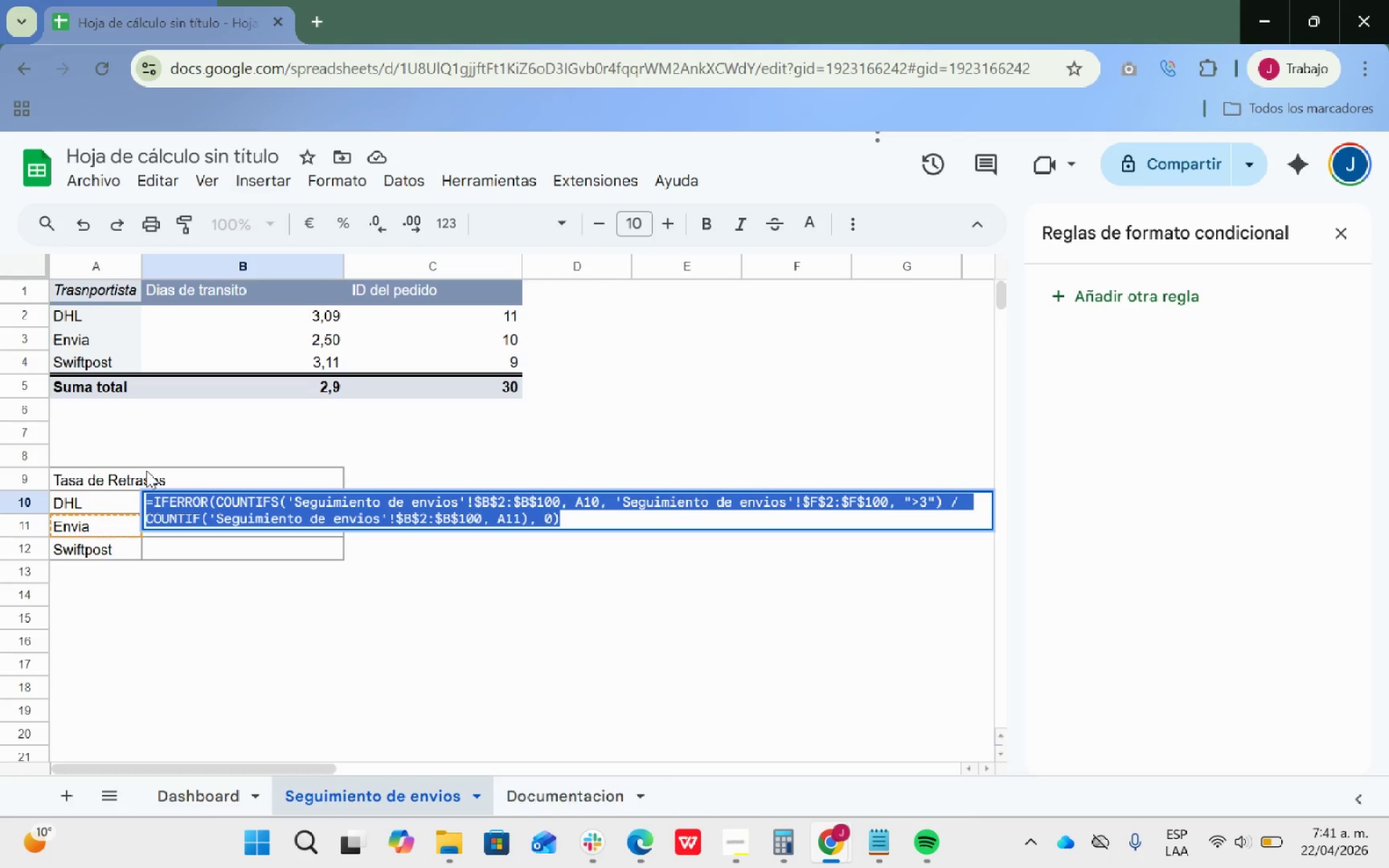 
key(Control+ControlLeft)
 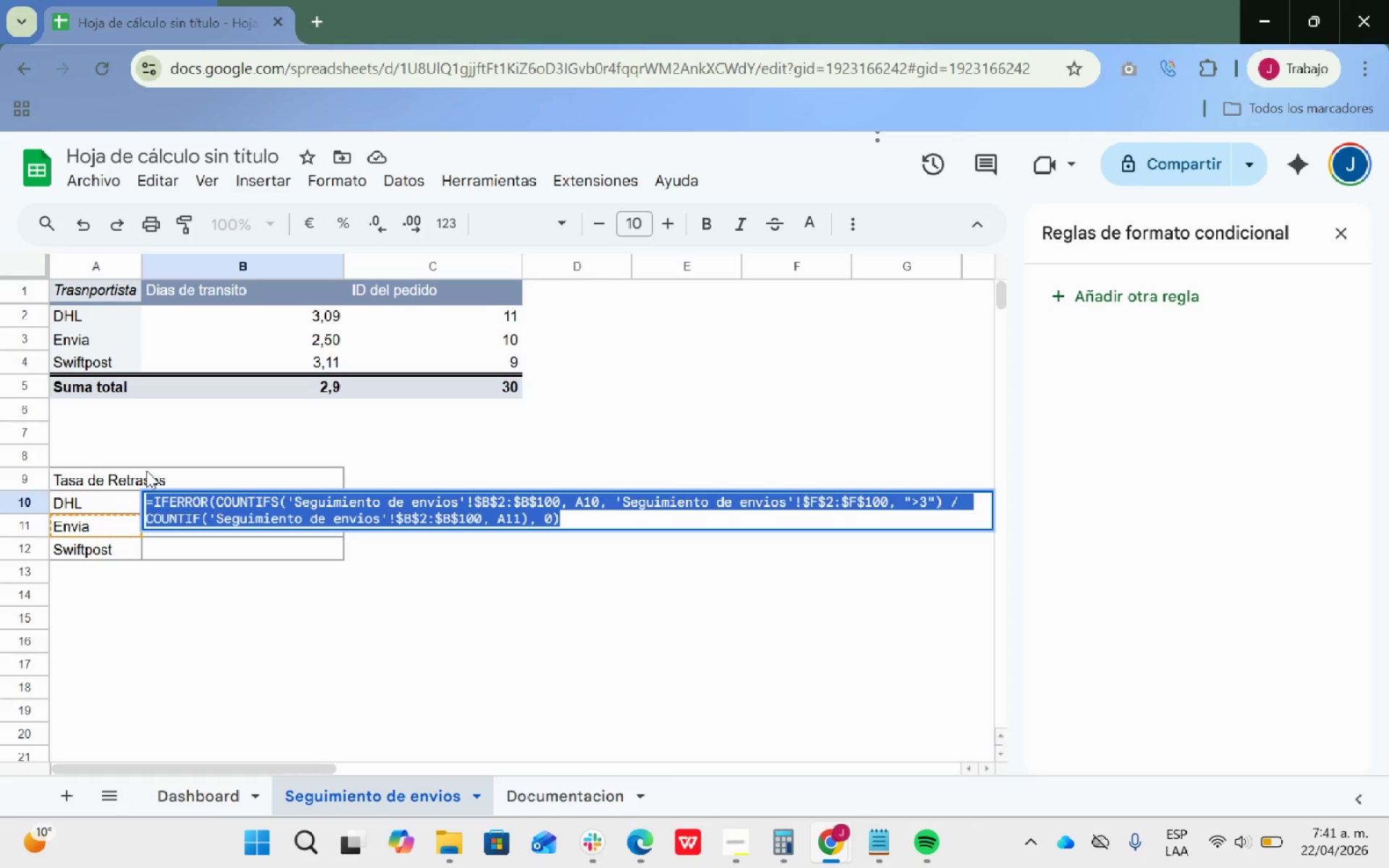 
key(Control+C)
 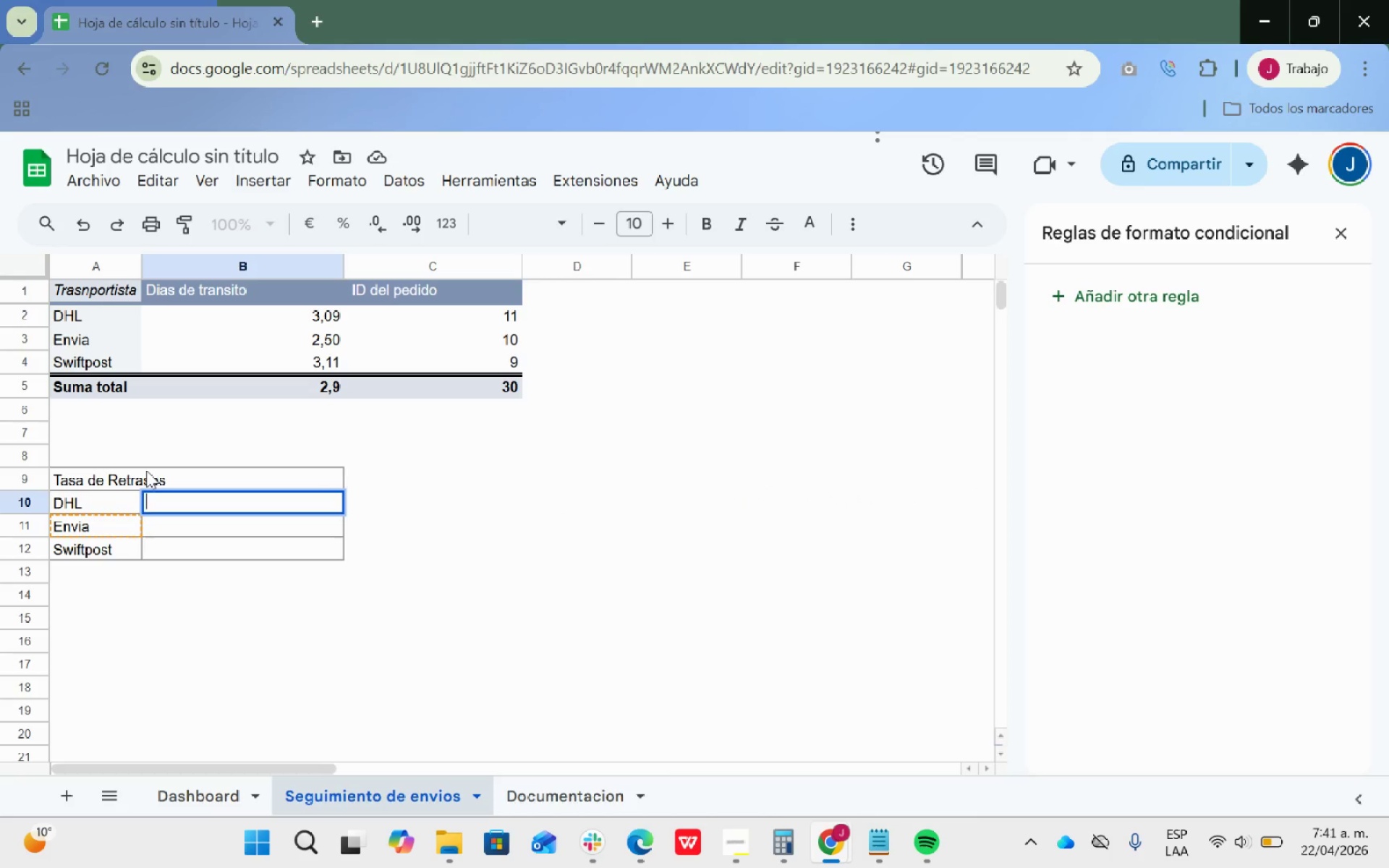 
key(Backspace)
 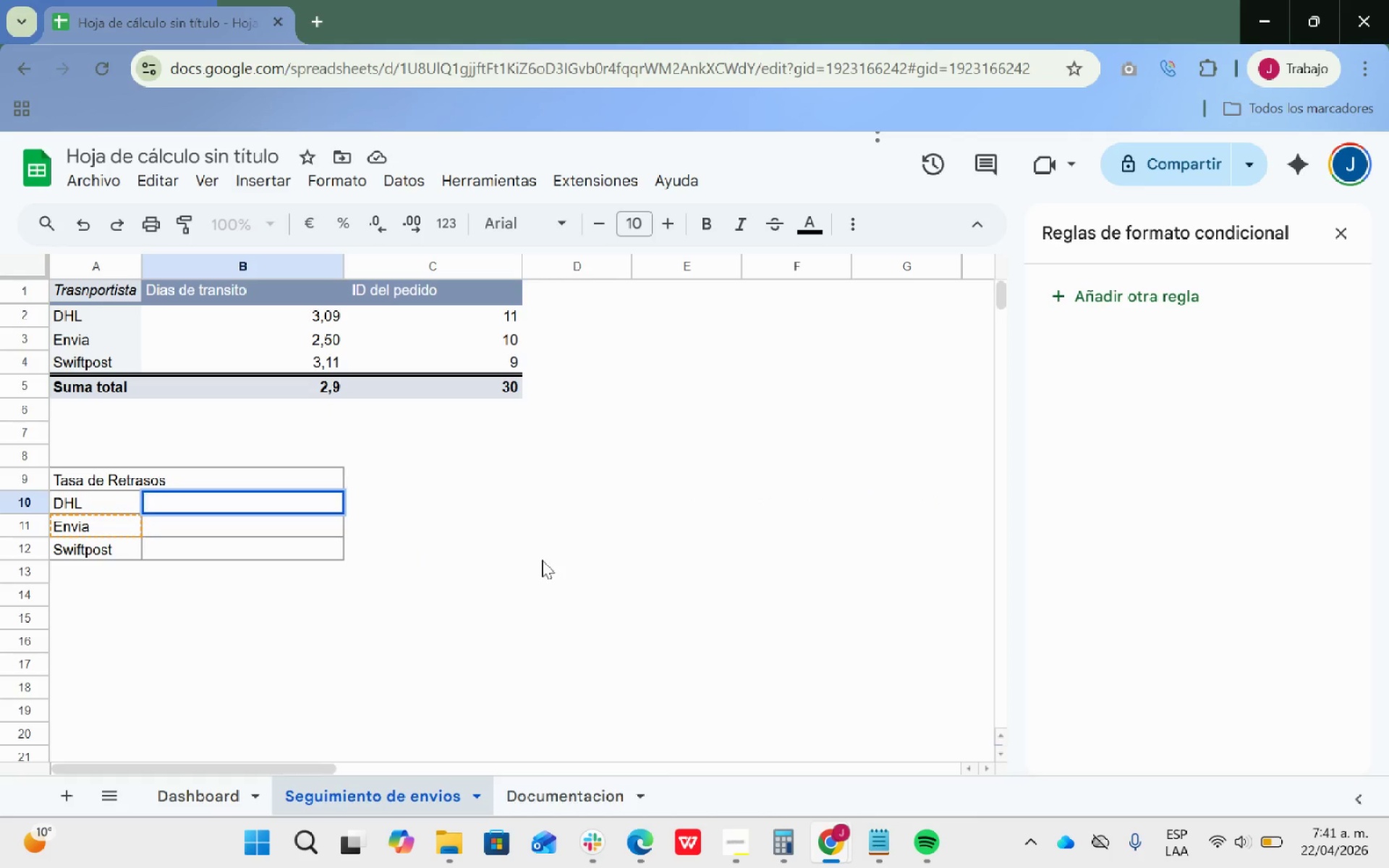 
left_click([602, 560])
 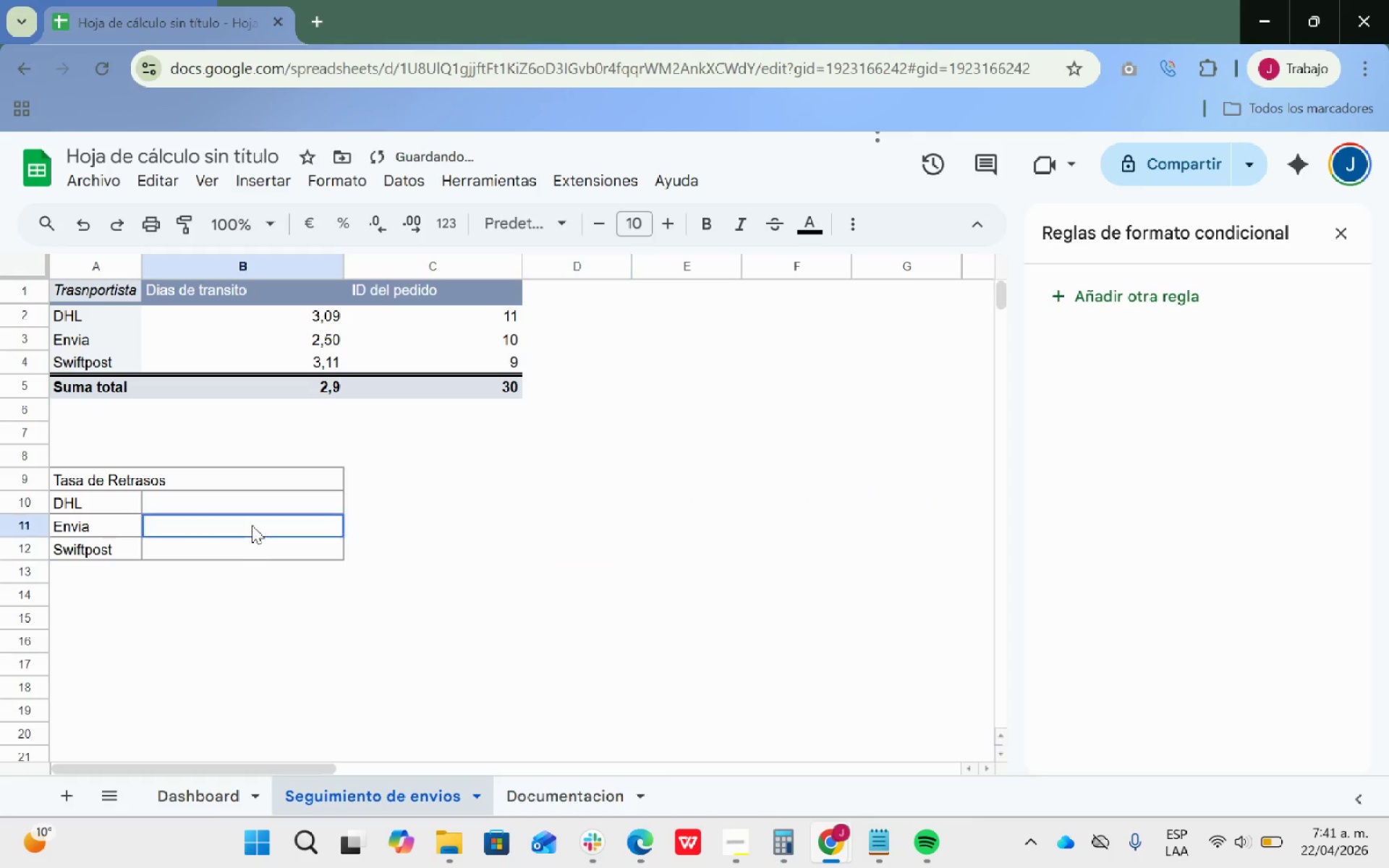 
double_click([252, 525])
 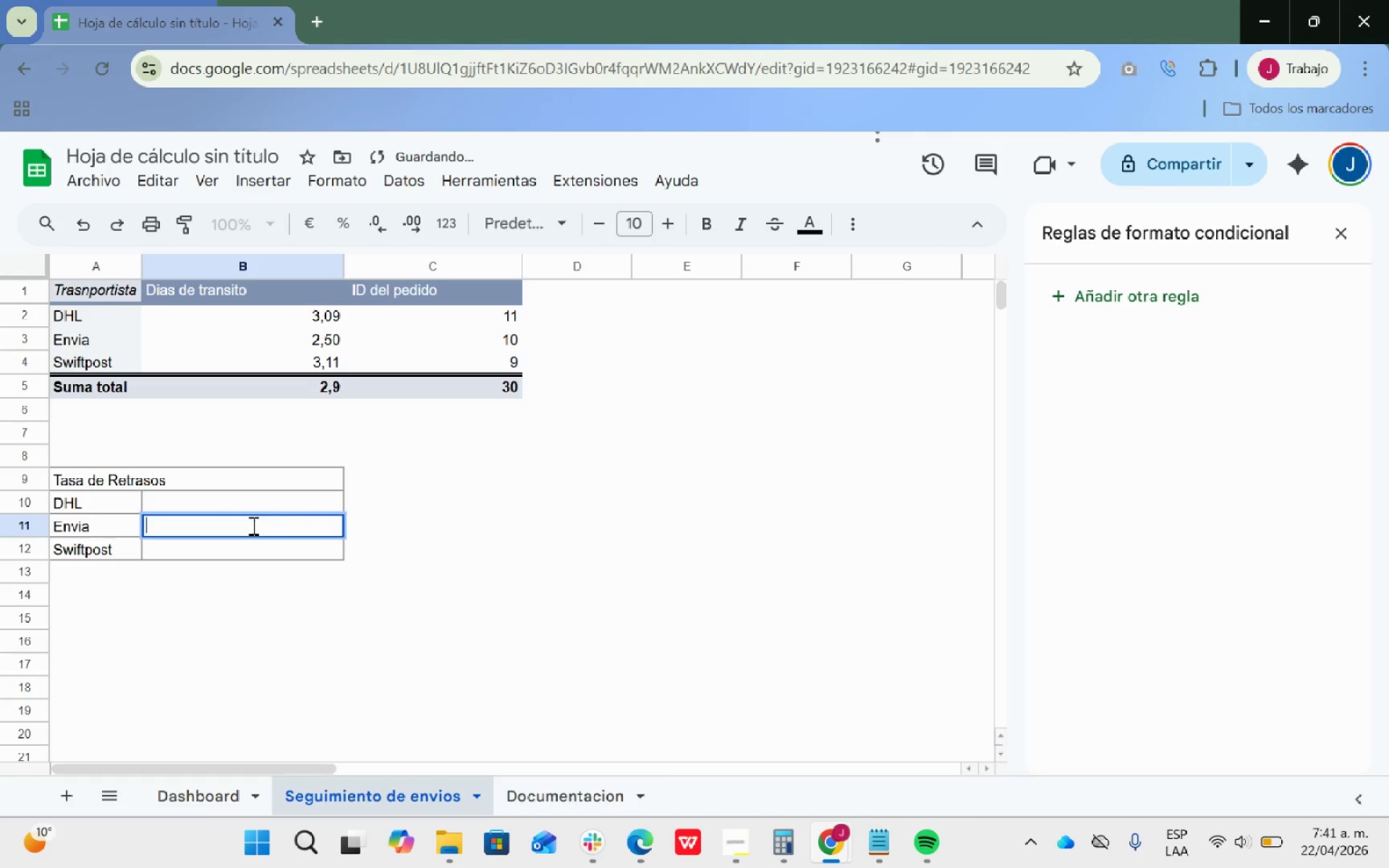 
key(Control+ControlLeft)
 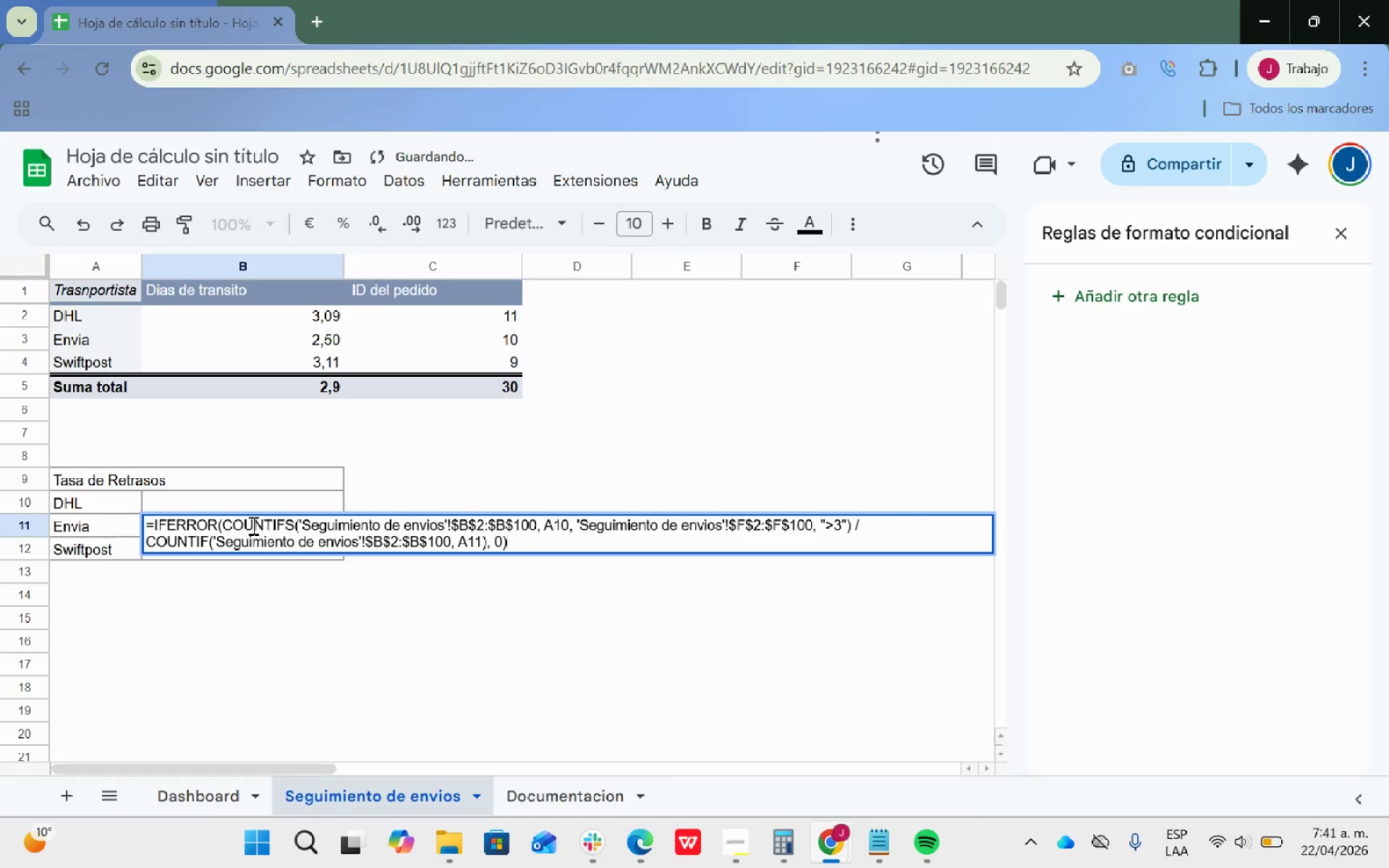 
key(Control+V)
 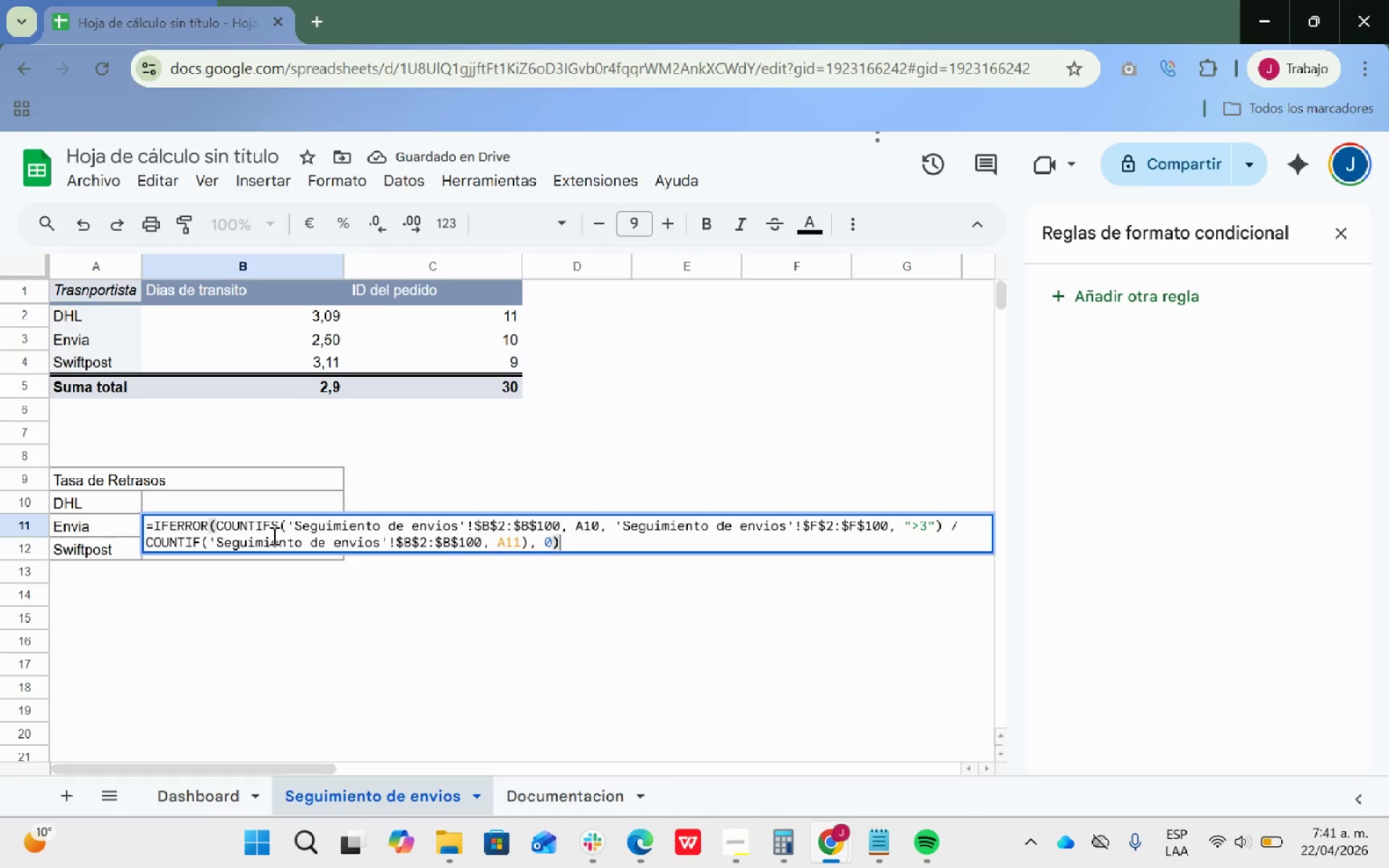 
key(Enter)
 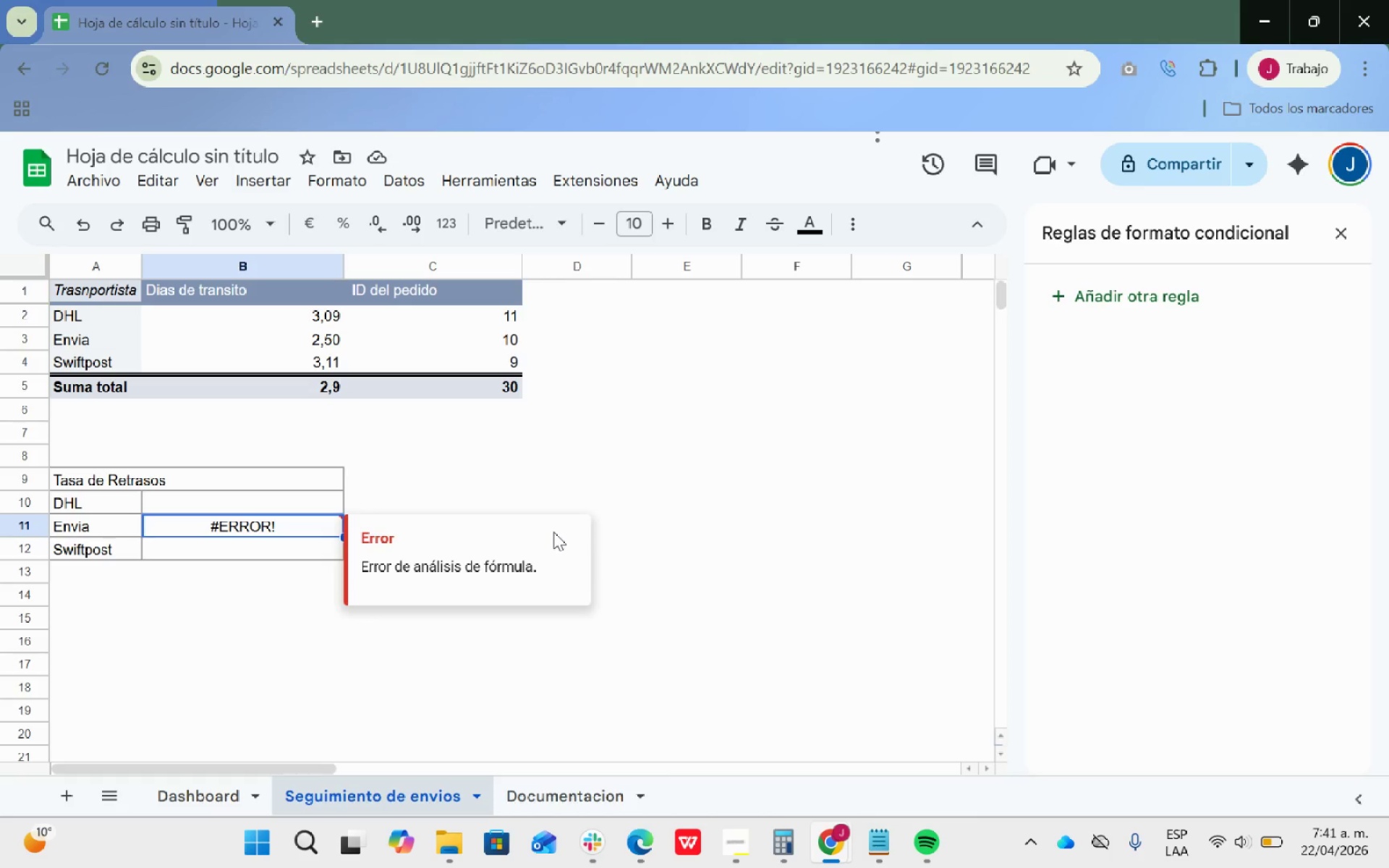 
wait(26.03)
 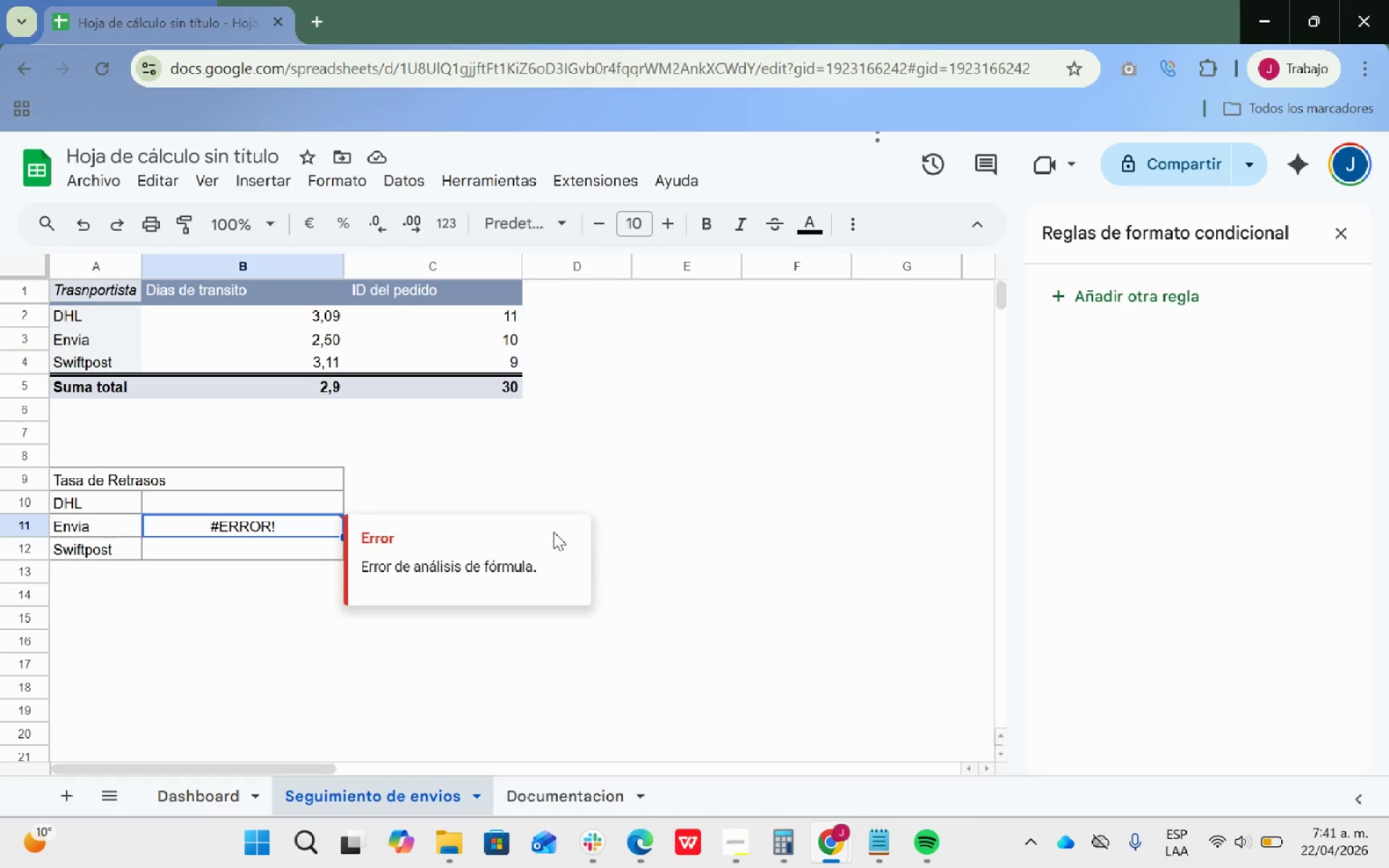 
left_click([86, 317])
 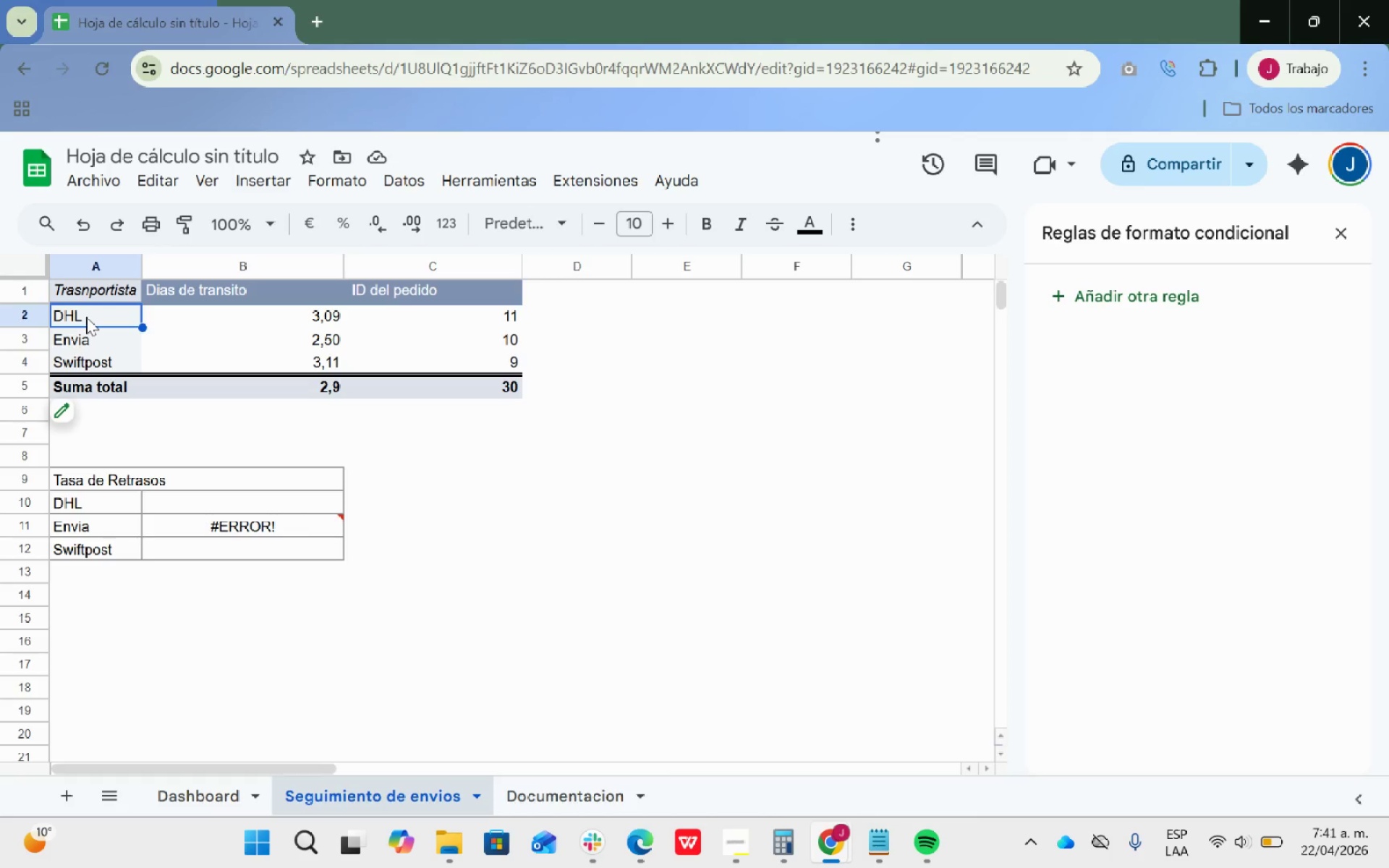 
double_click([86, 317])
 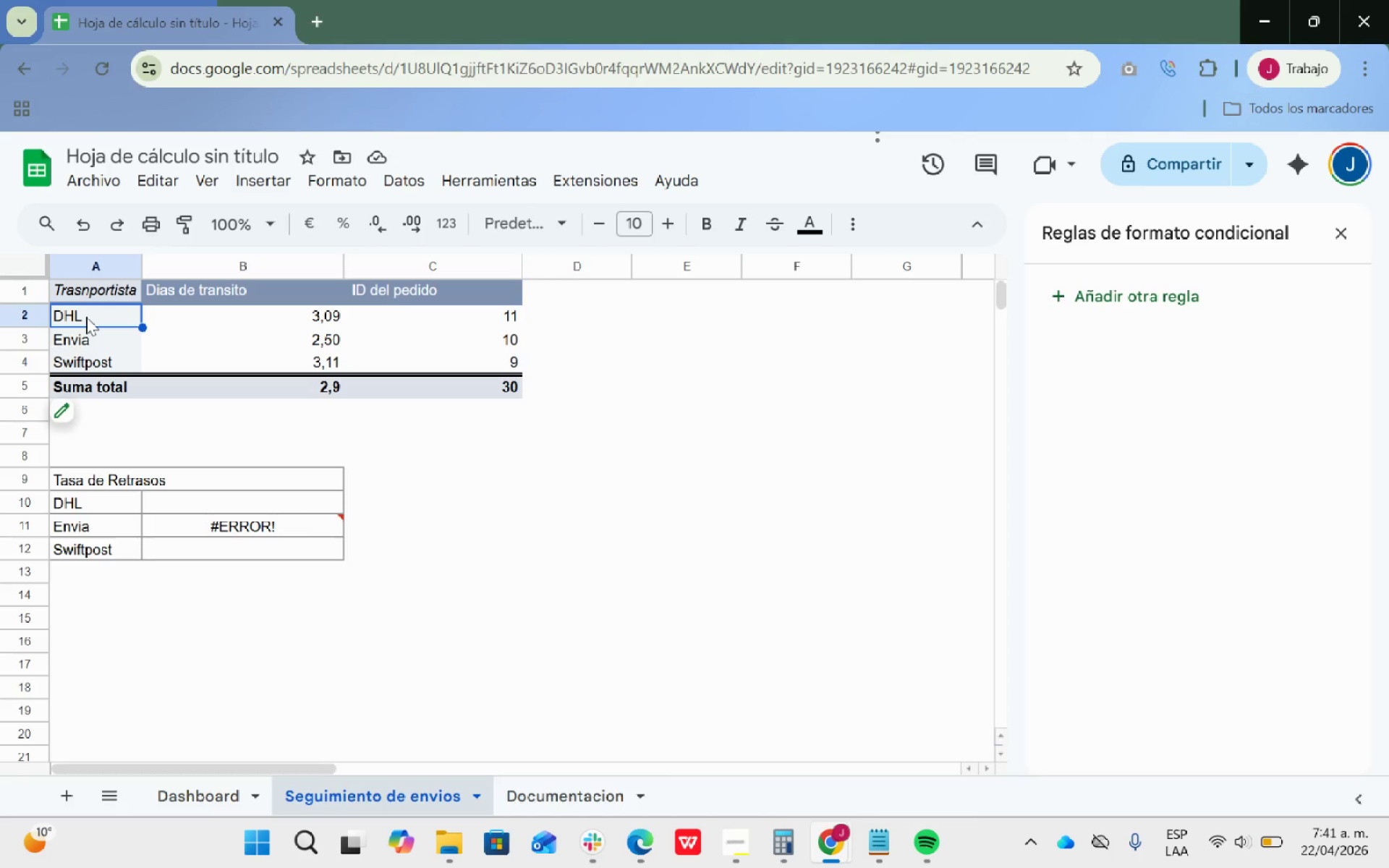 
double_click([86, 317])
 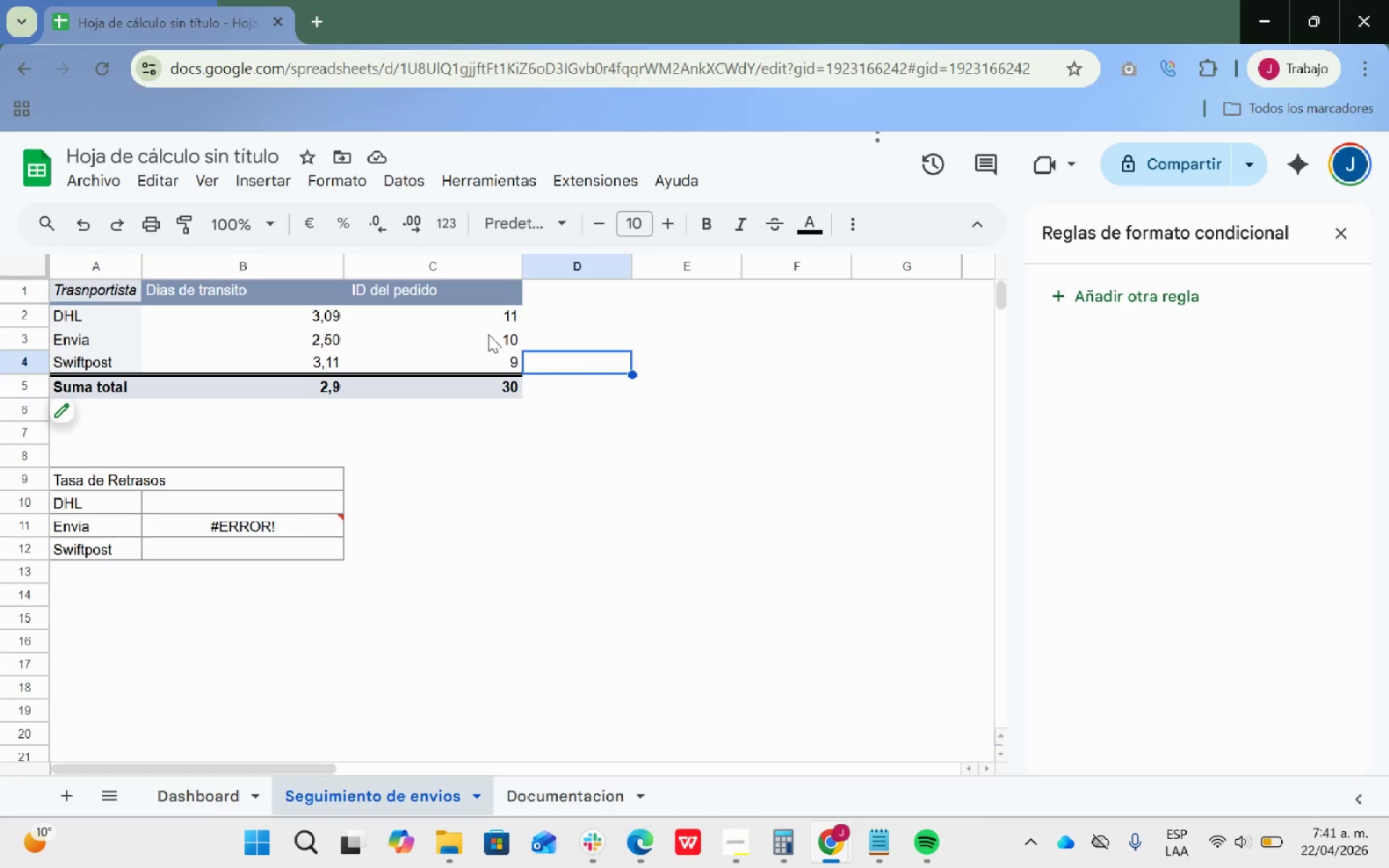 
double_click([408, 310])
 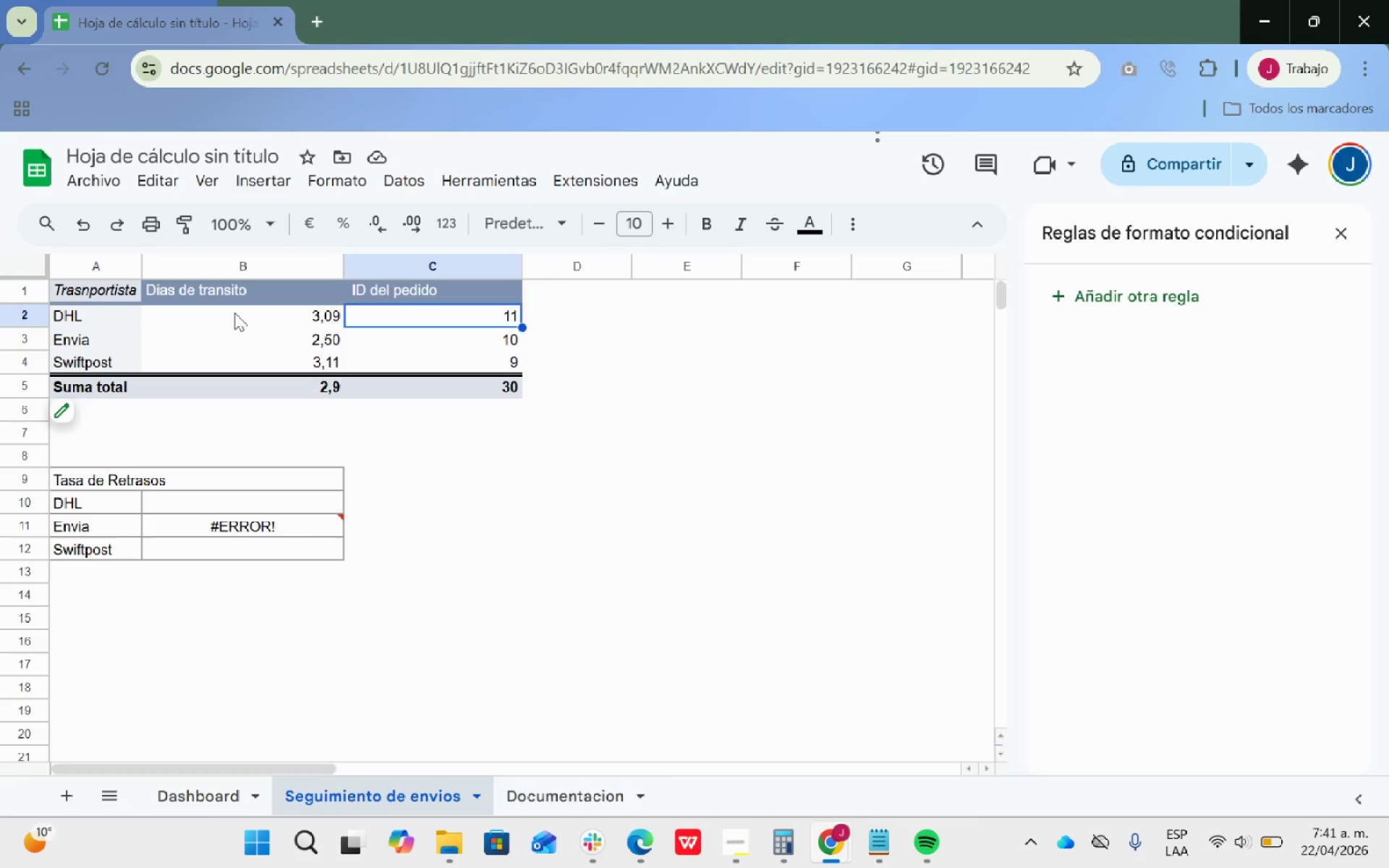 
triple_click([234, 312])
 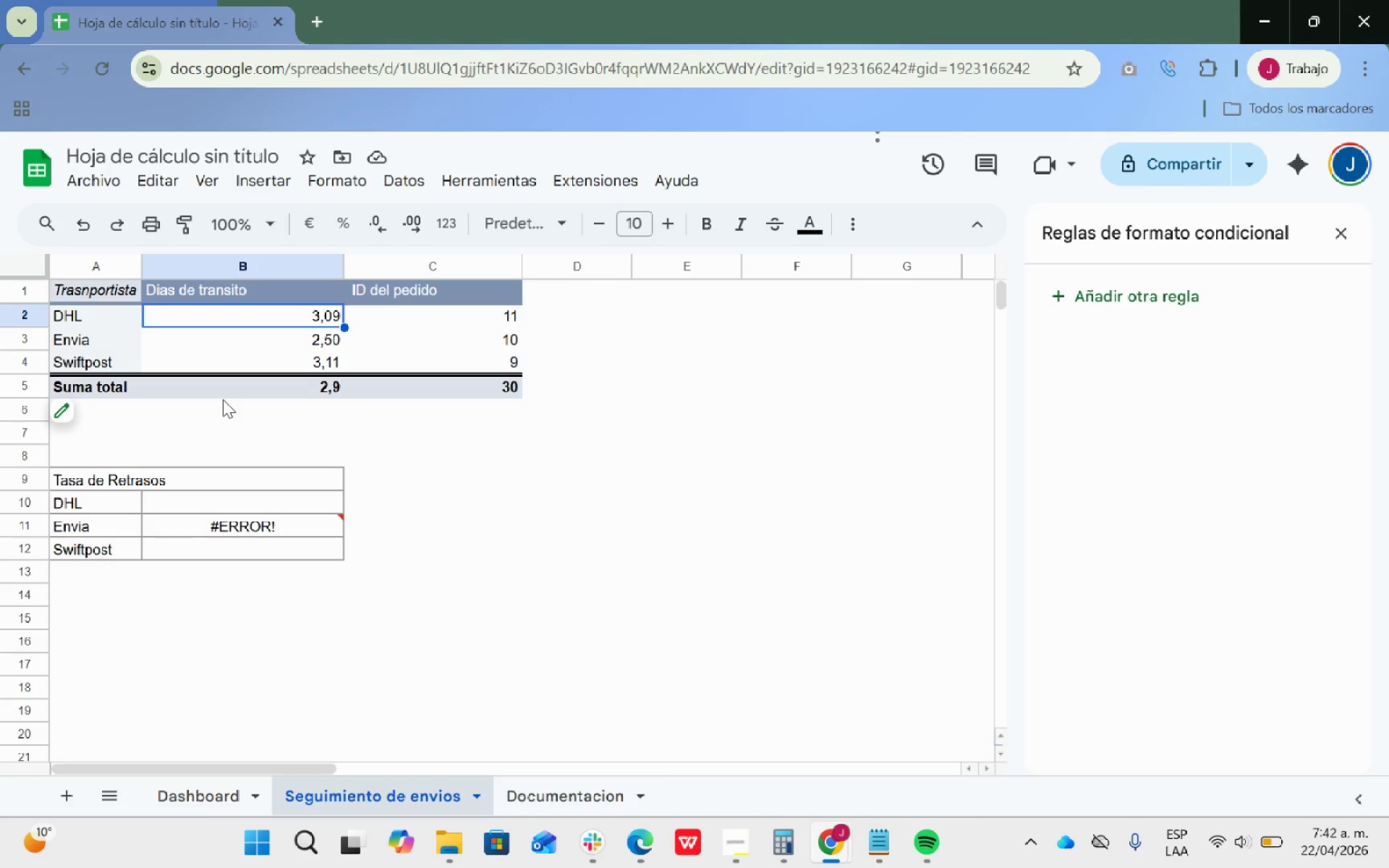 
wait(14.45)
 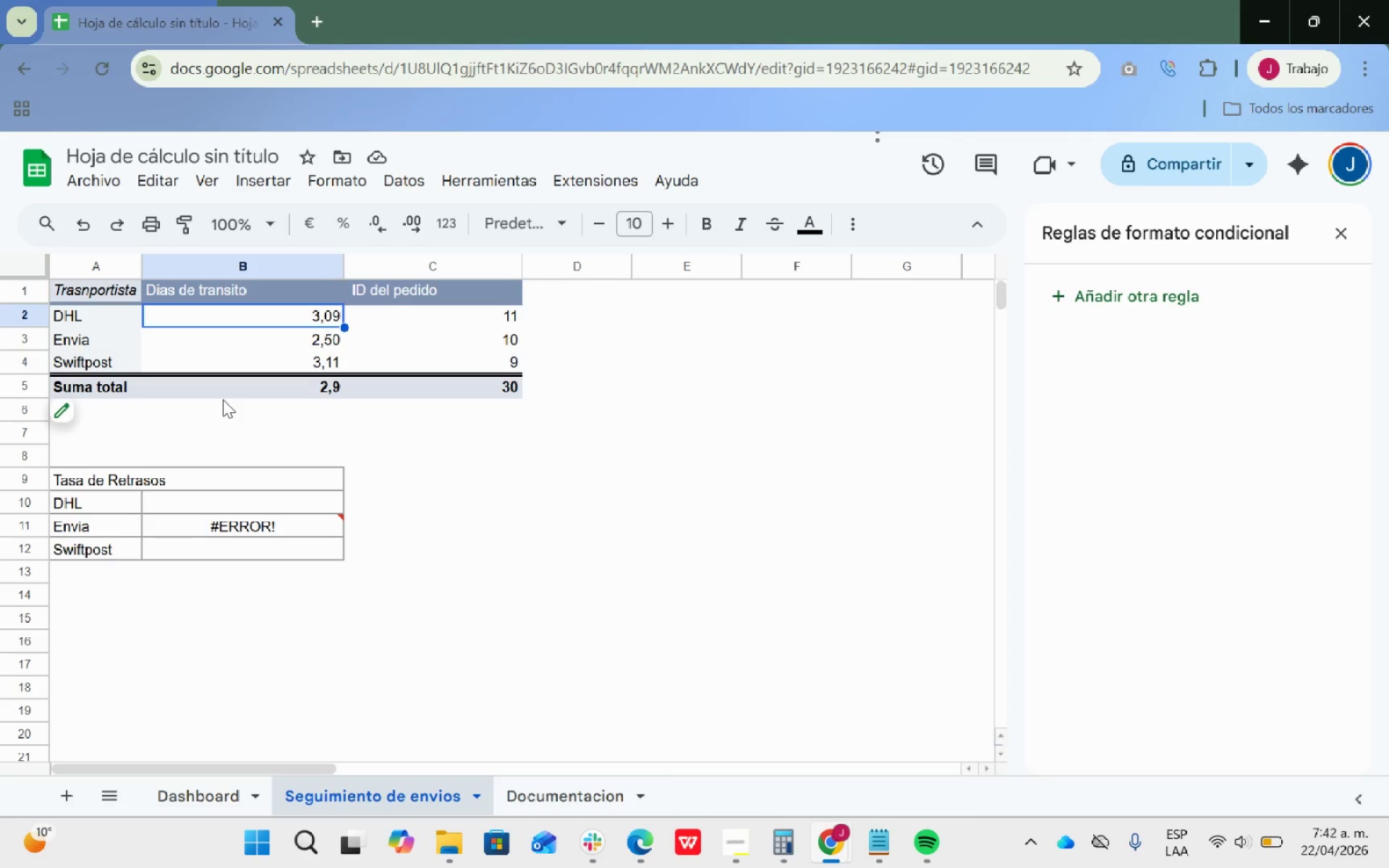 
left_click([305, 535])
 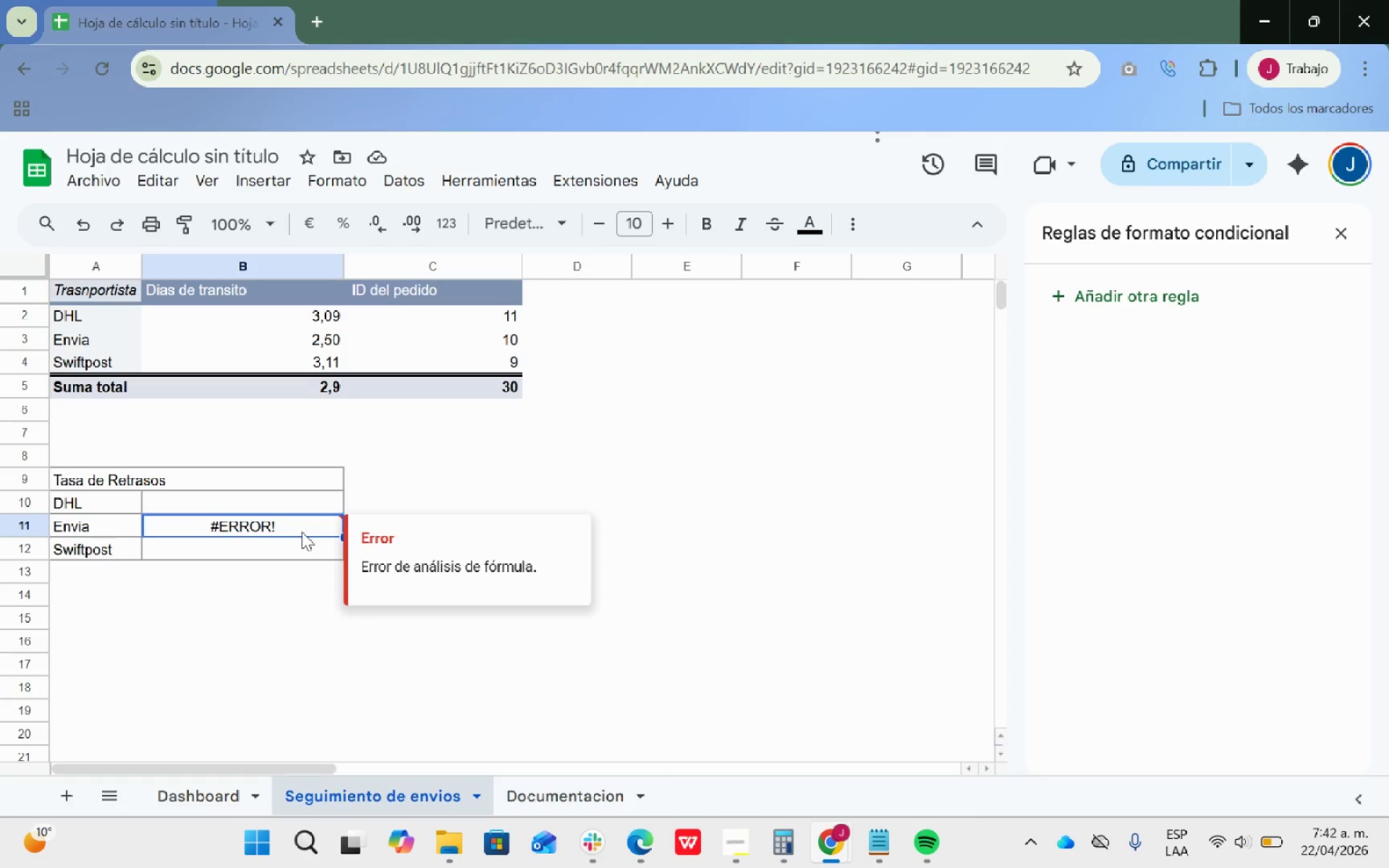 
key(Backspace)
 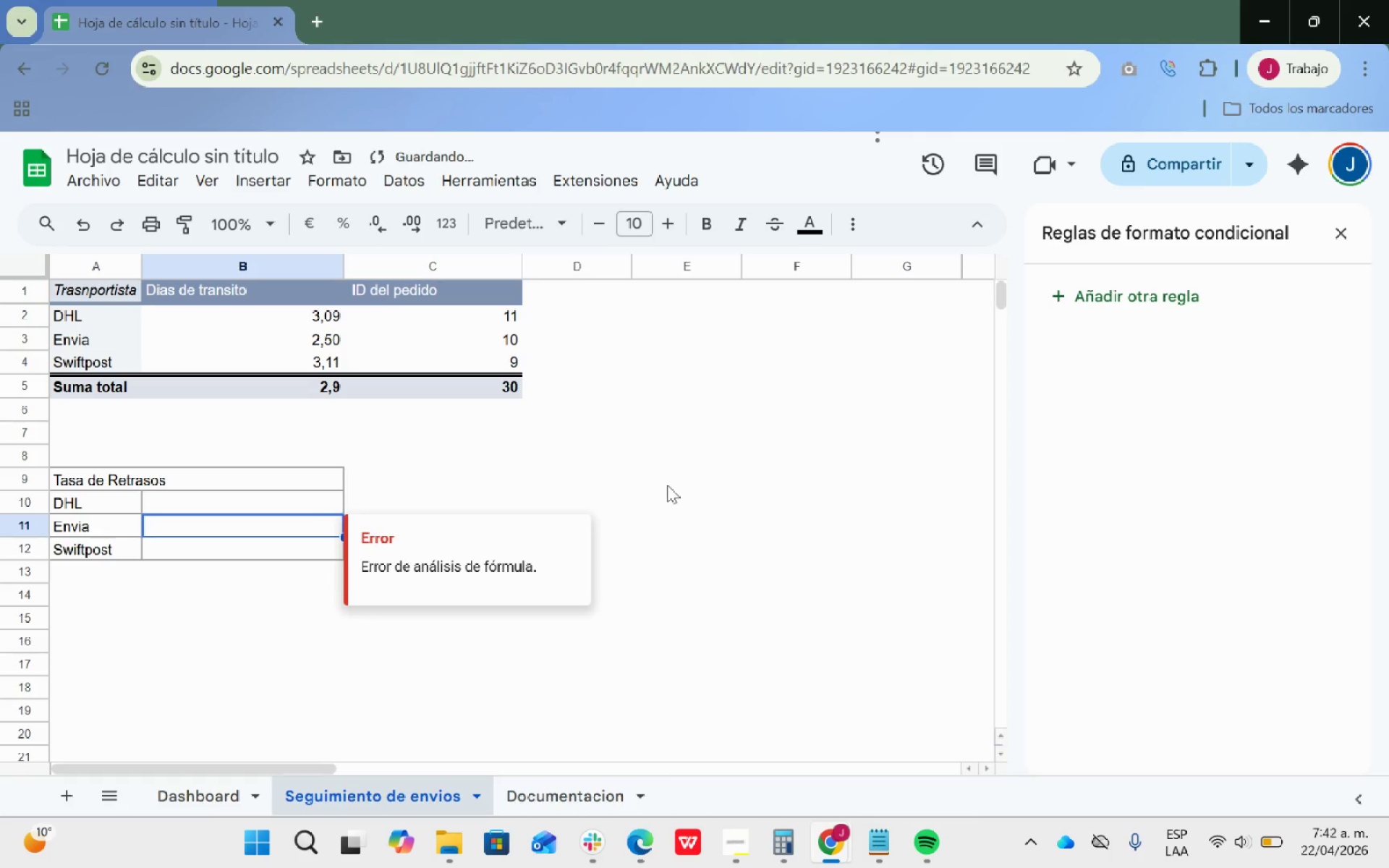 
left_click([668, 485])
 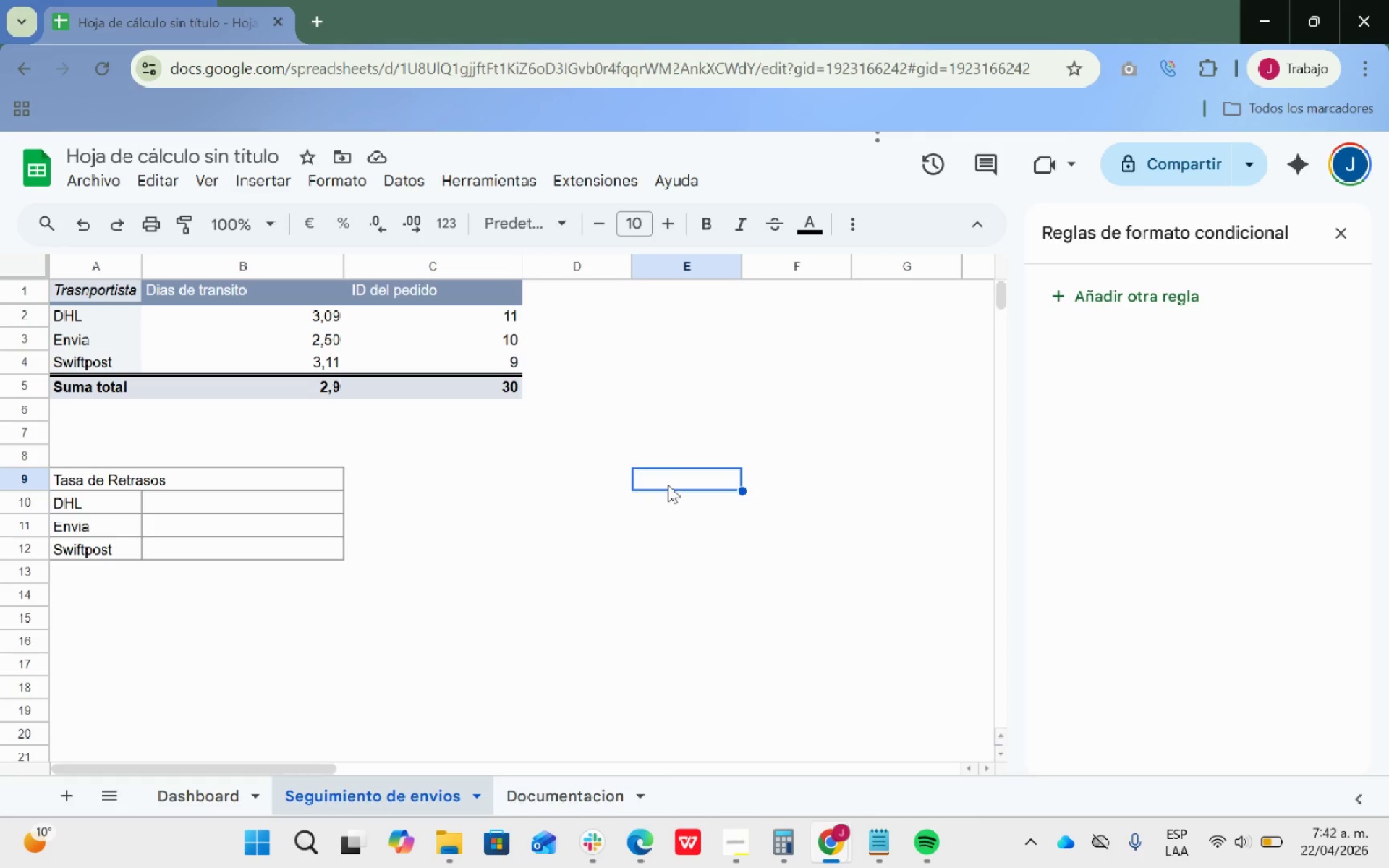 
wait(24.17)
 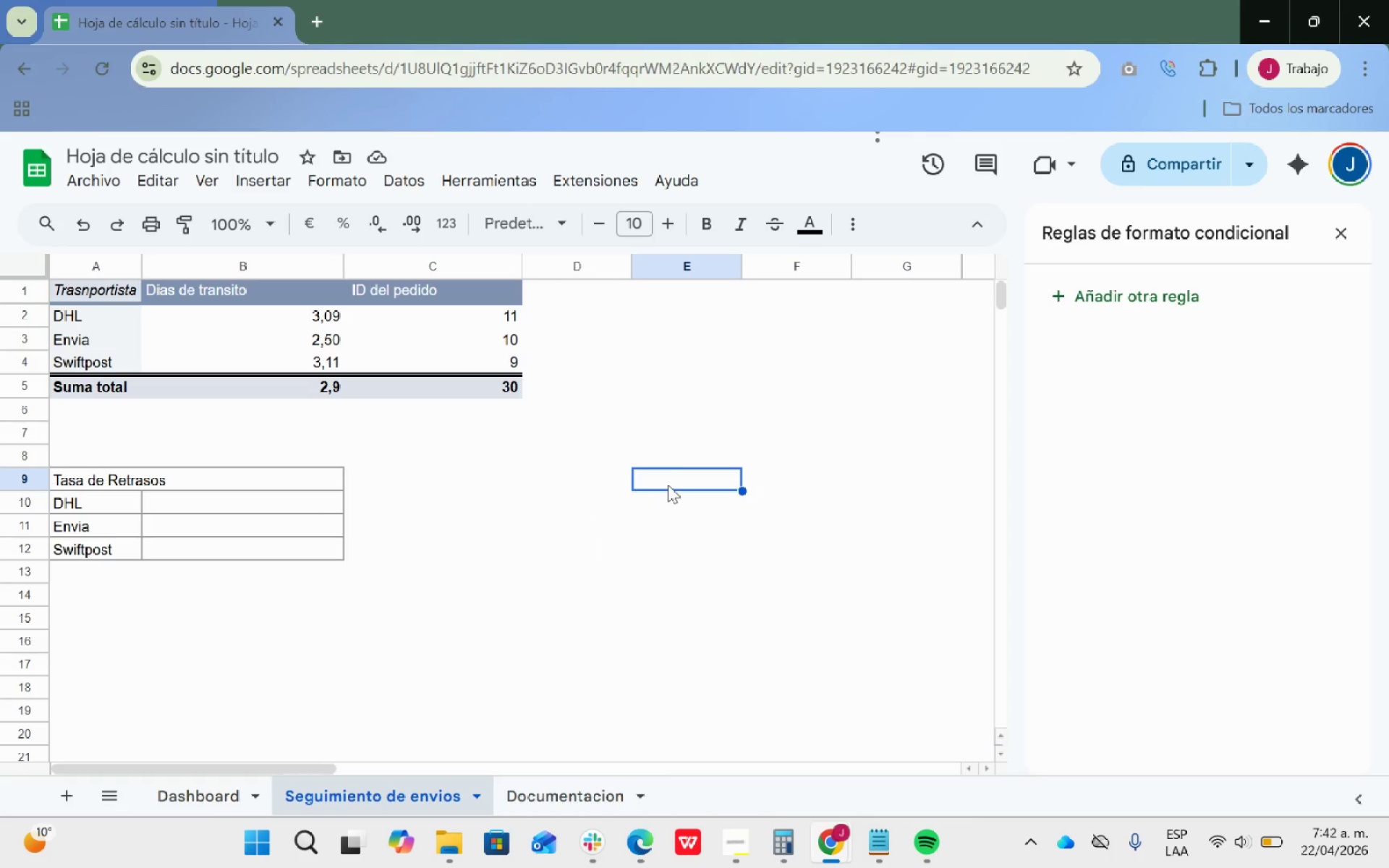 
key(Alt+AltLeft)
 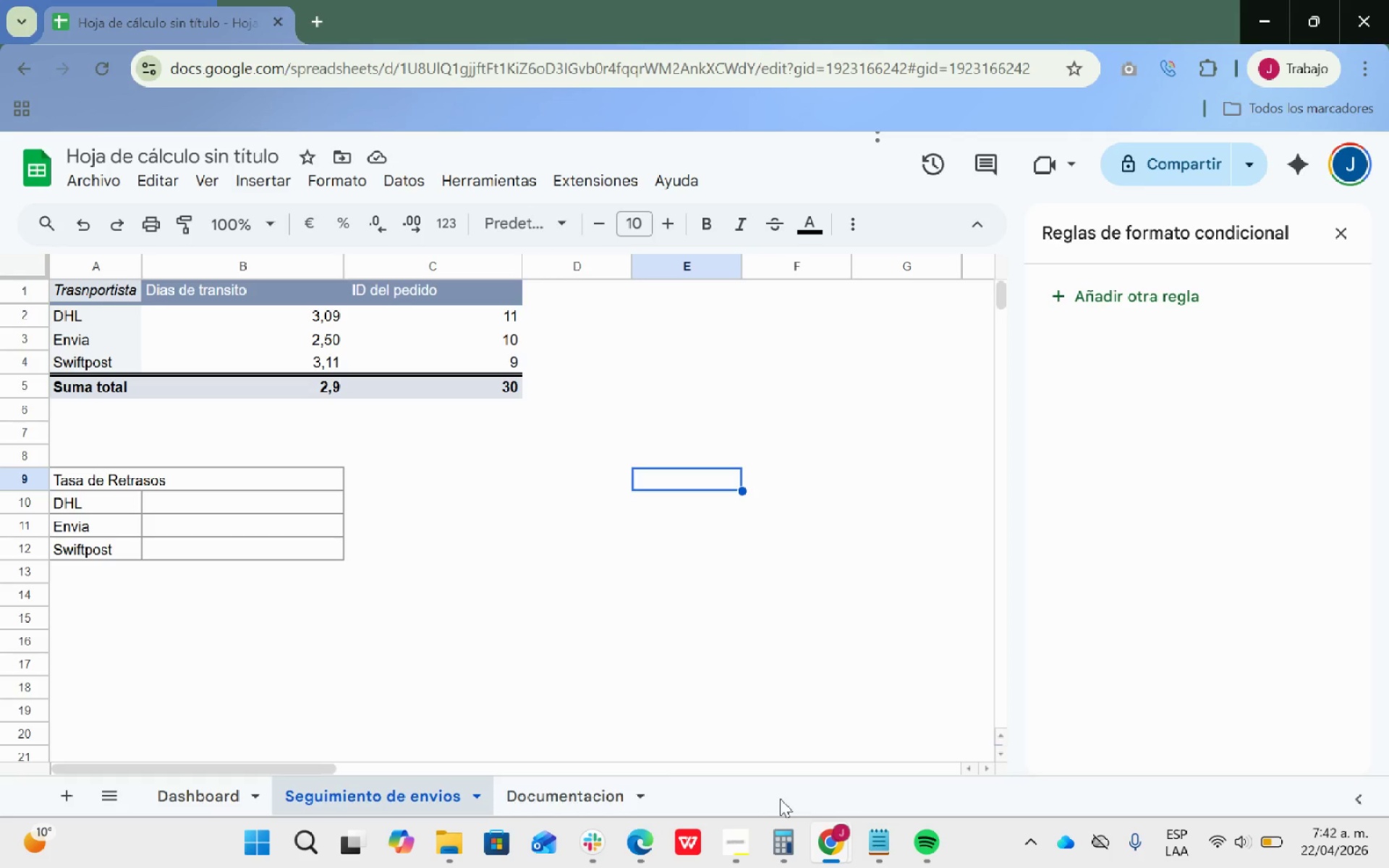 
key(Alt+Tab)
 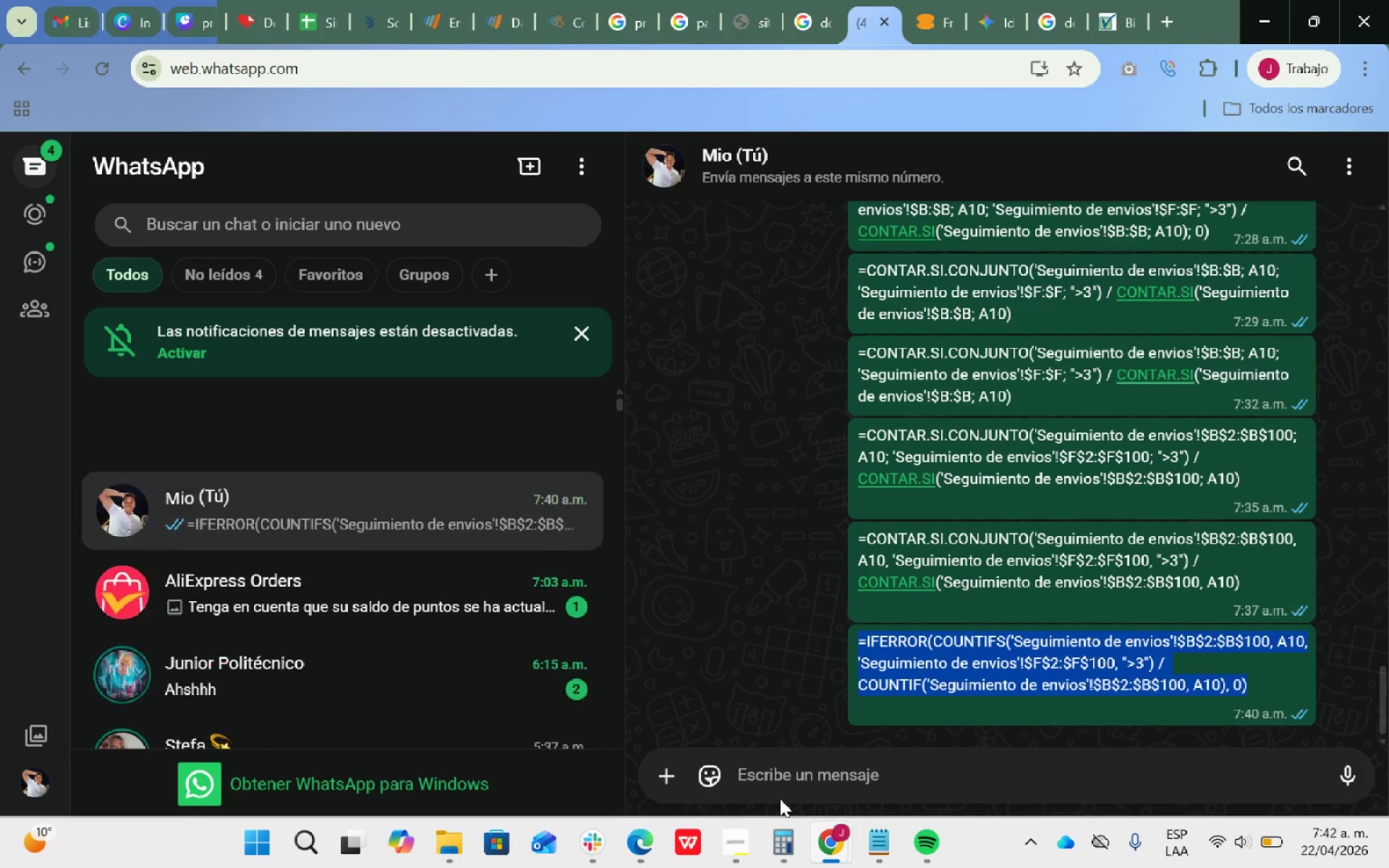 
key(Alt+AltLeft)
 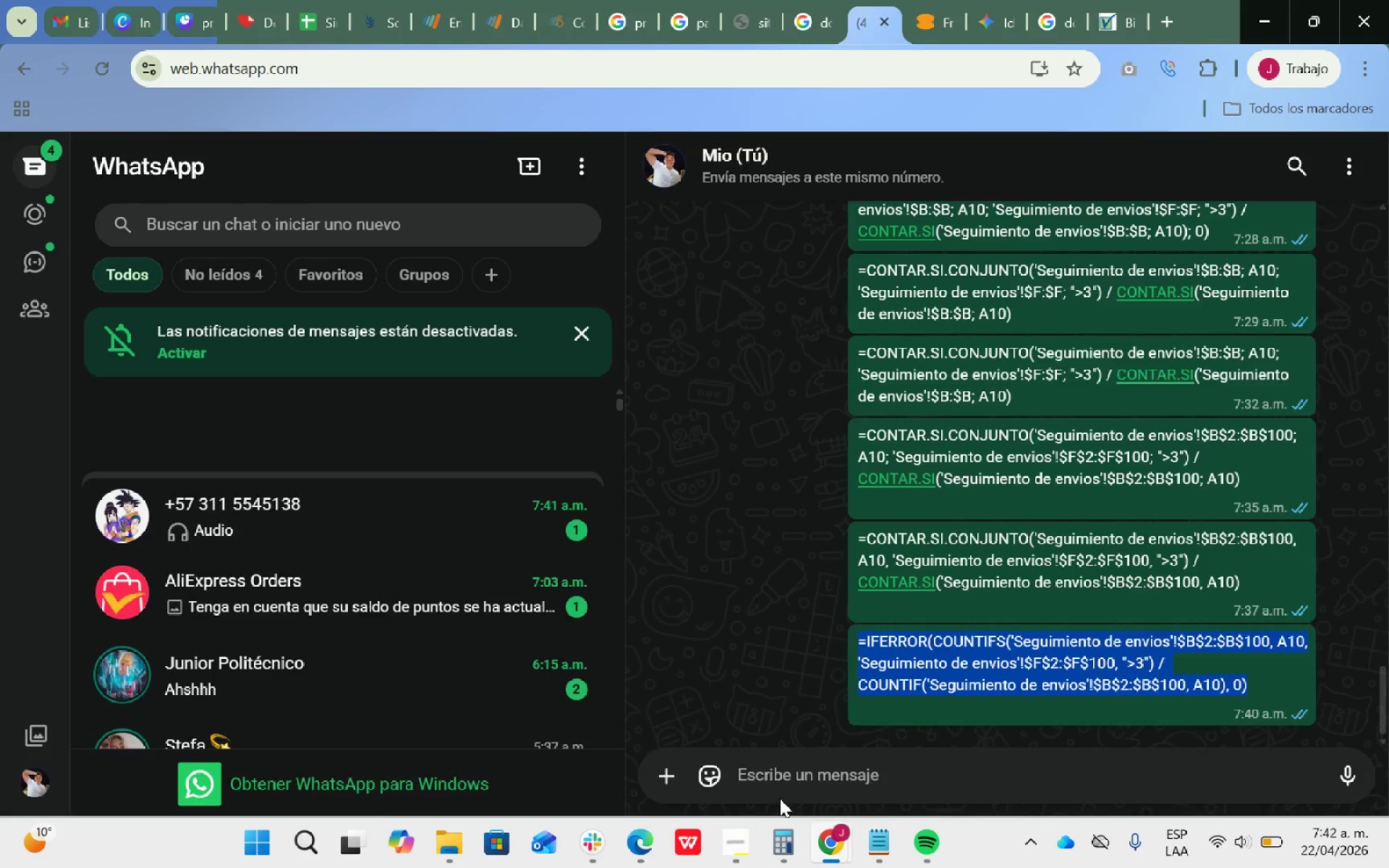 
key(Alt+Tab)
 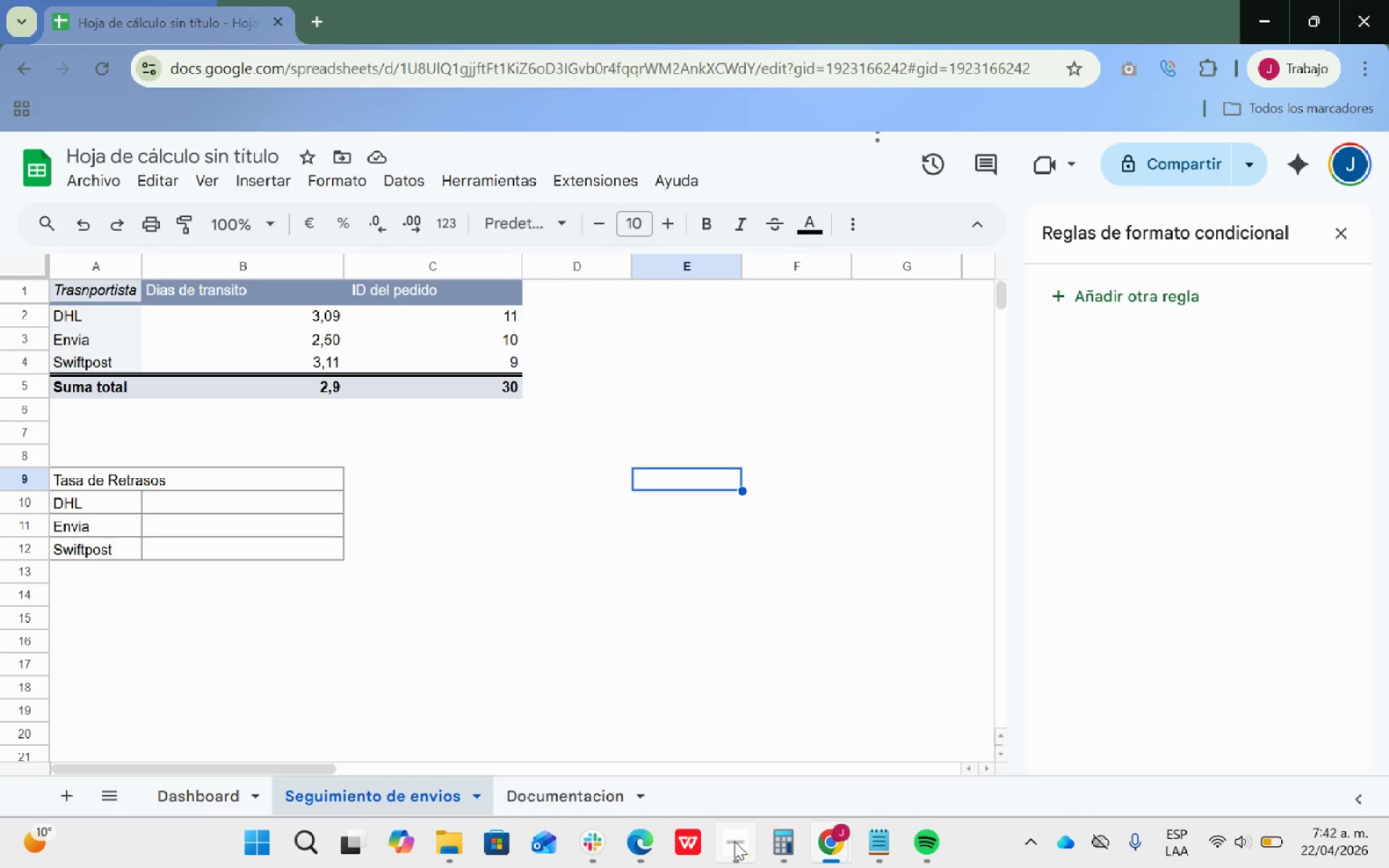 
left_click([734, 843])